 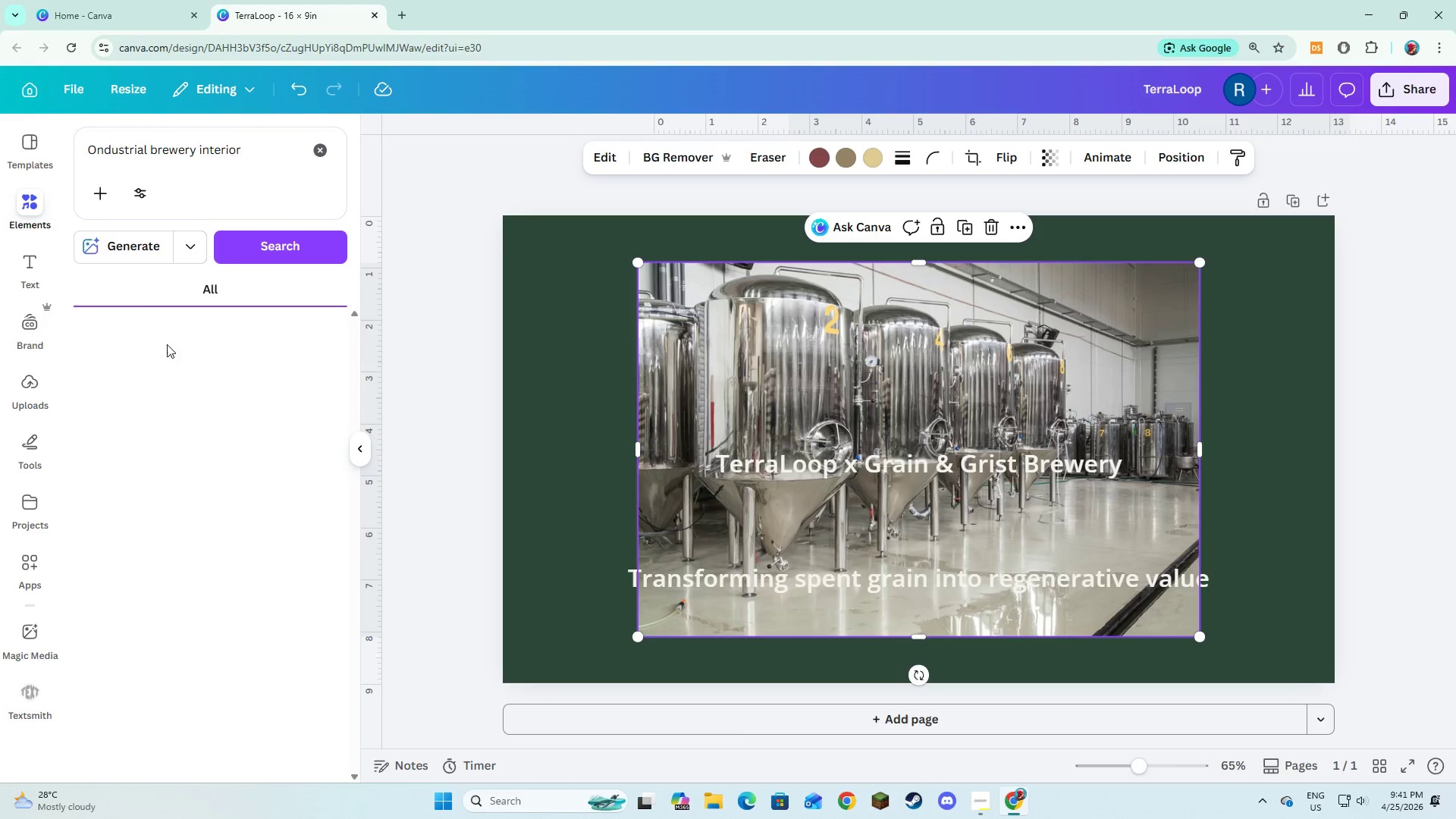 
left_click([86, 149])
 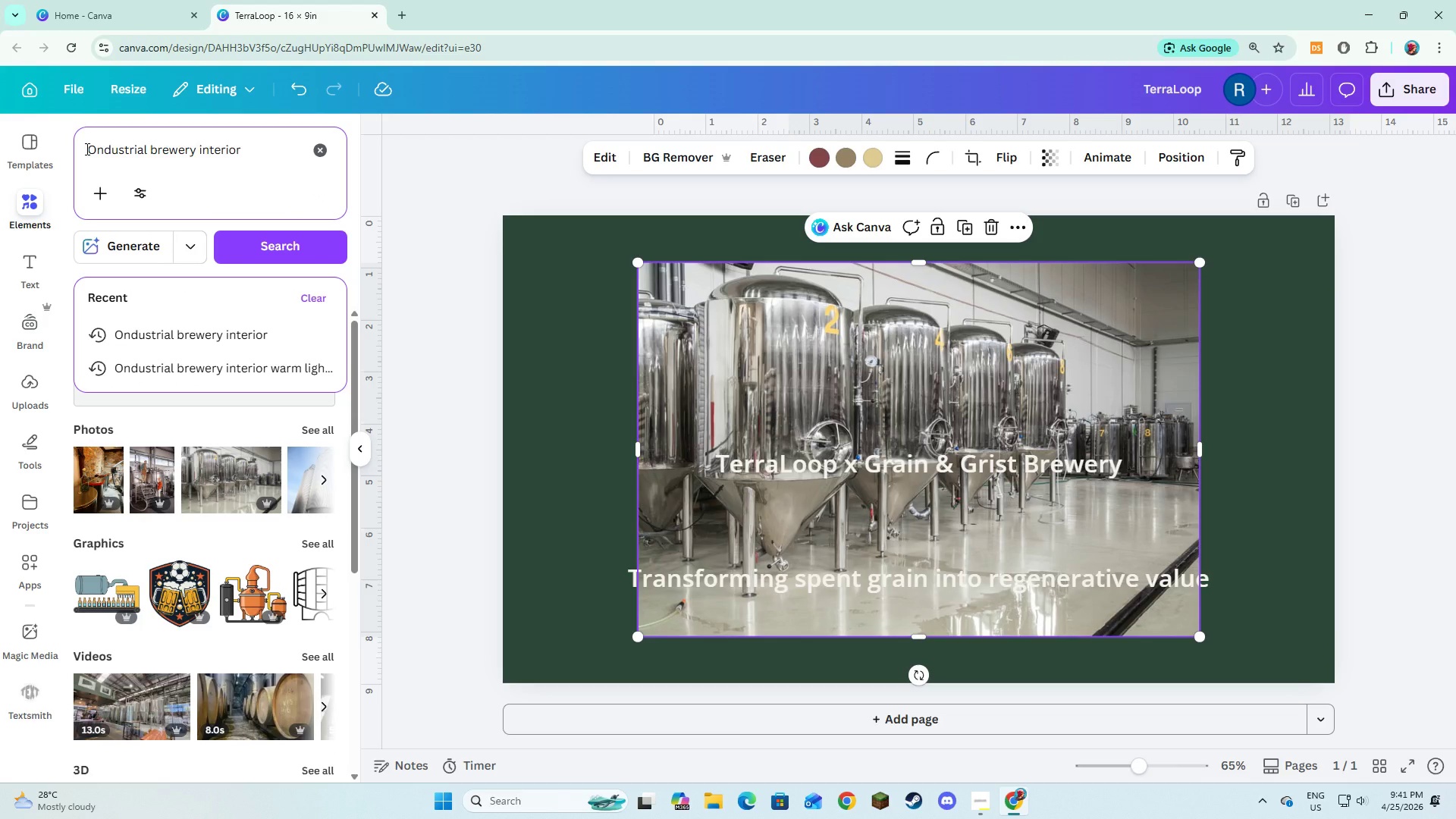 
key(ArrowRight)
 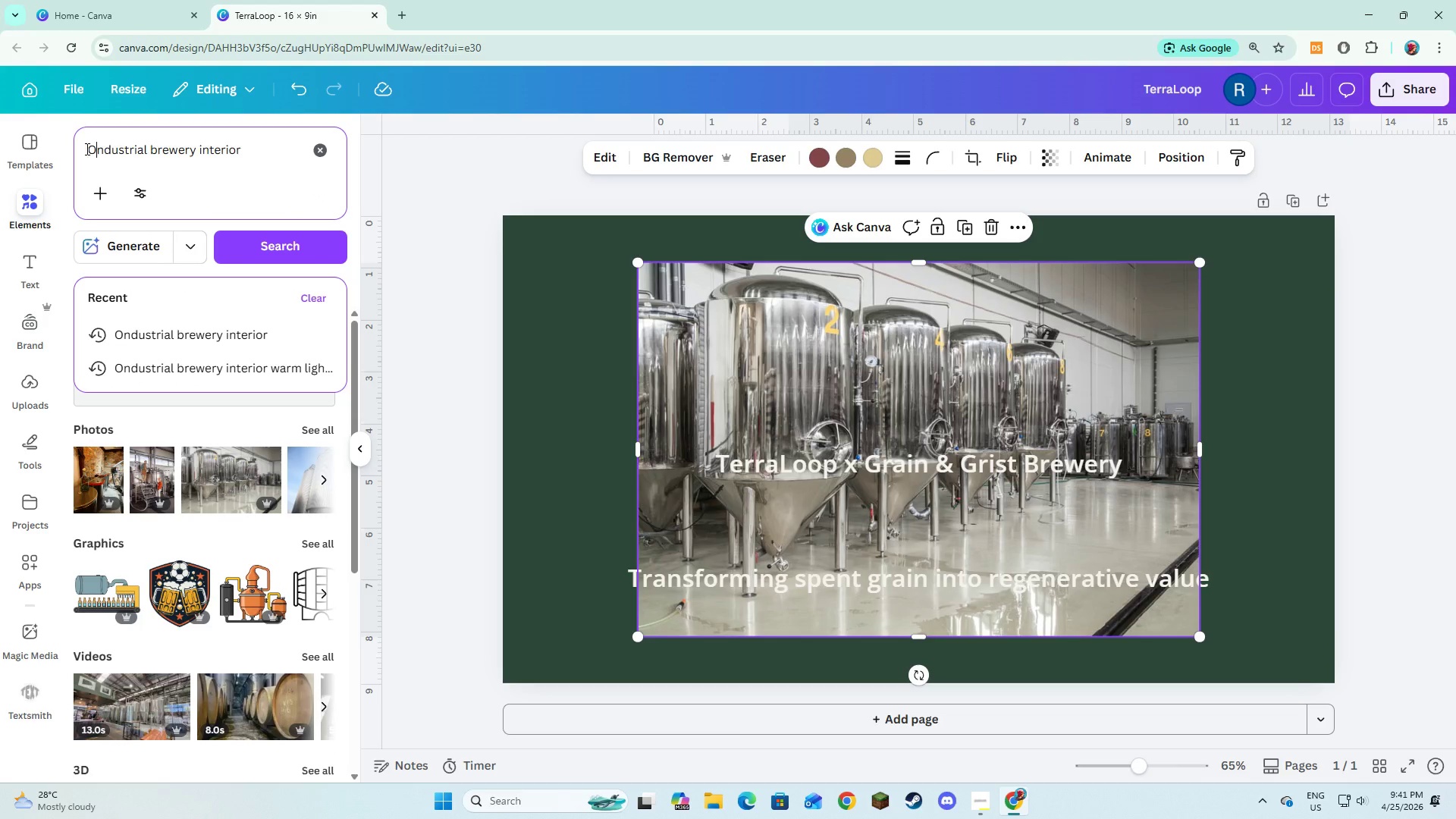 
key(Backspace)
 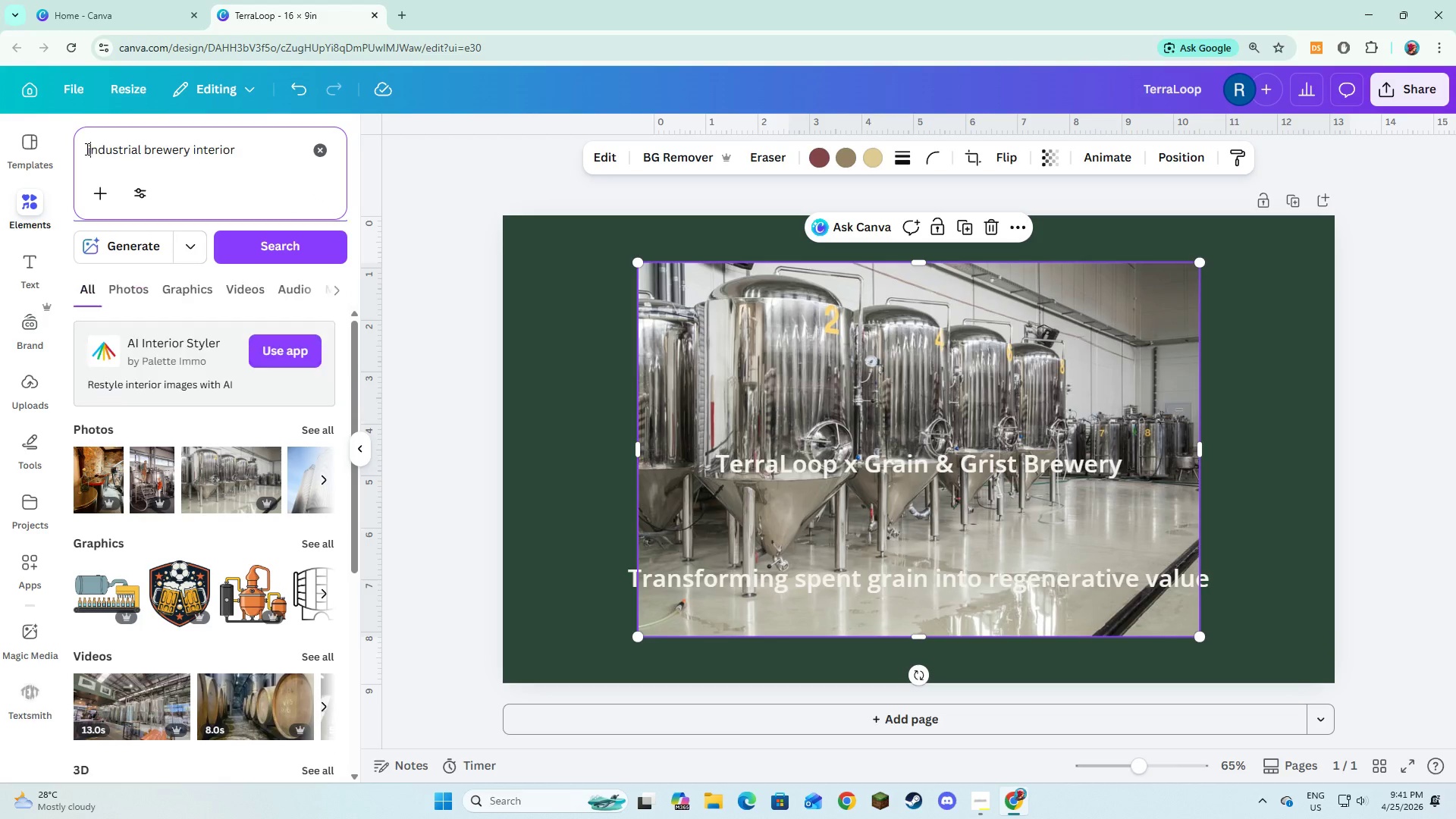 
key(I)
 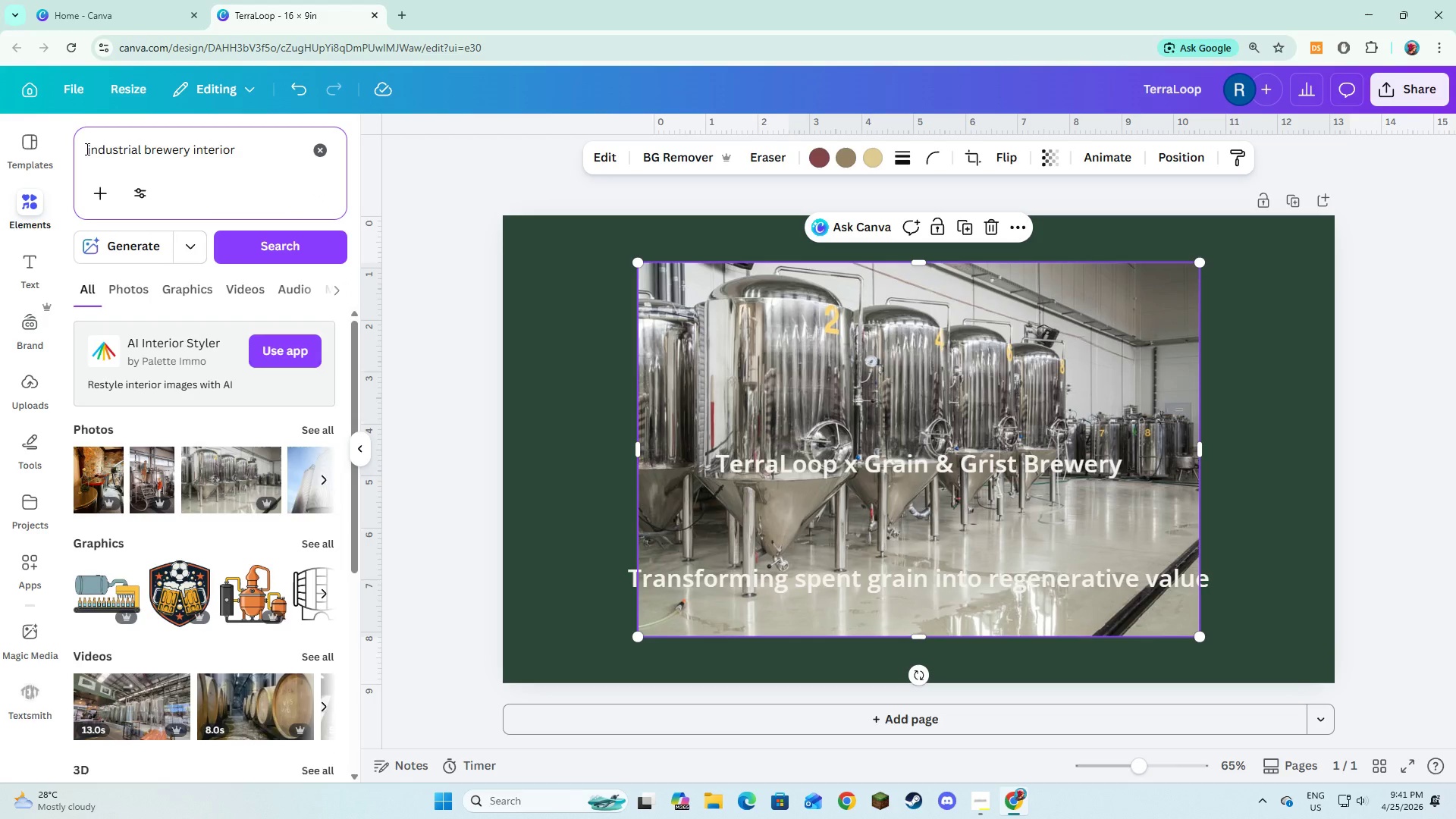 
key(Enter)
 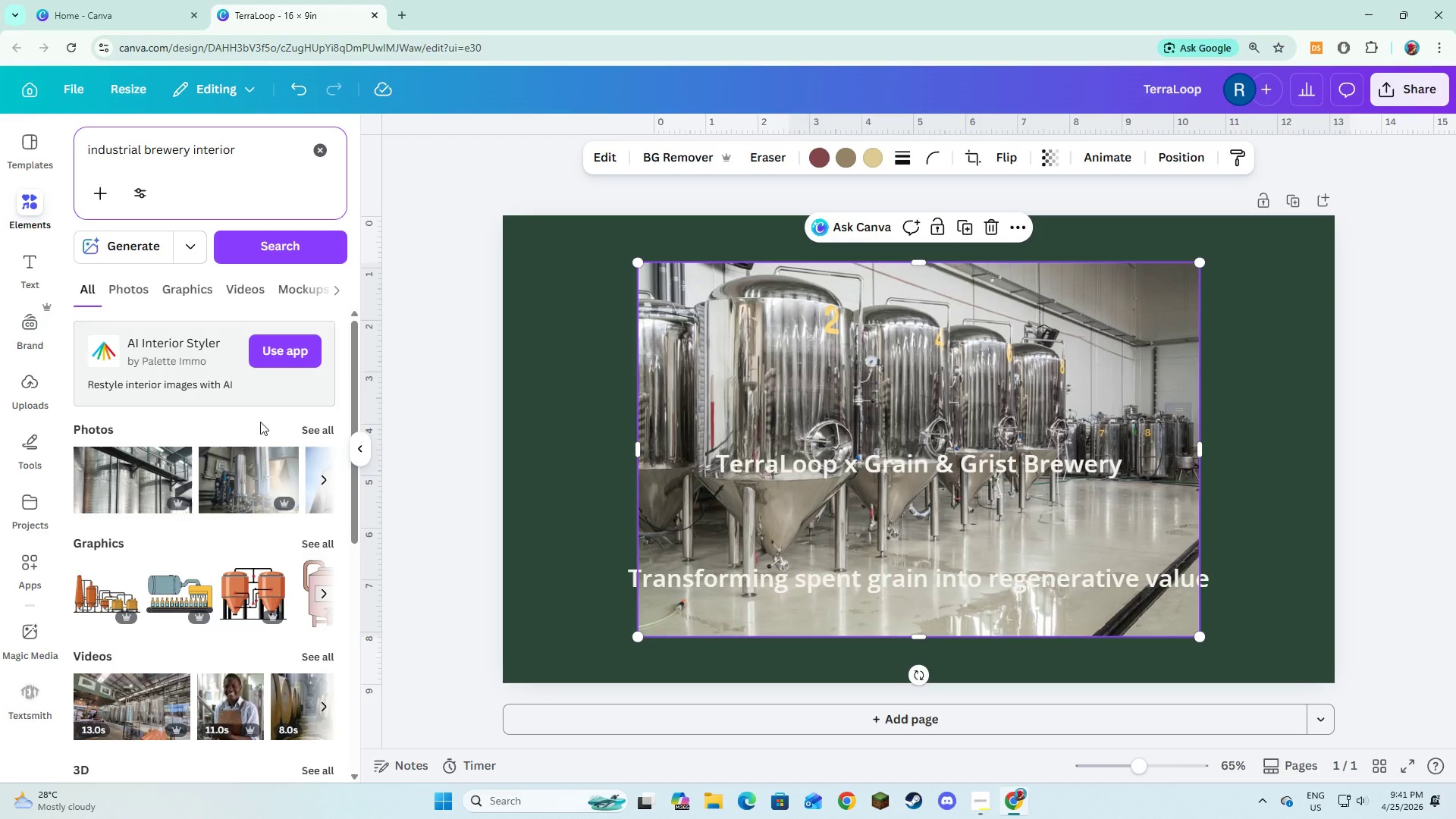 
left_click([307, 422])
 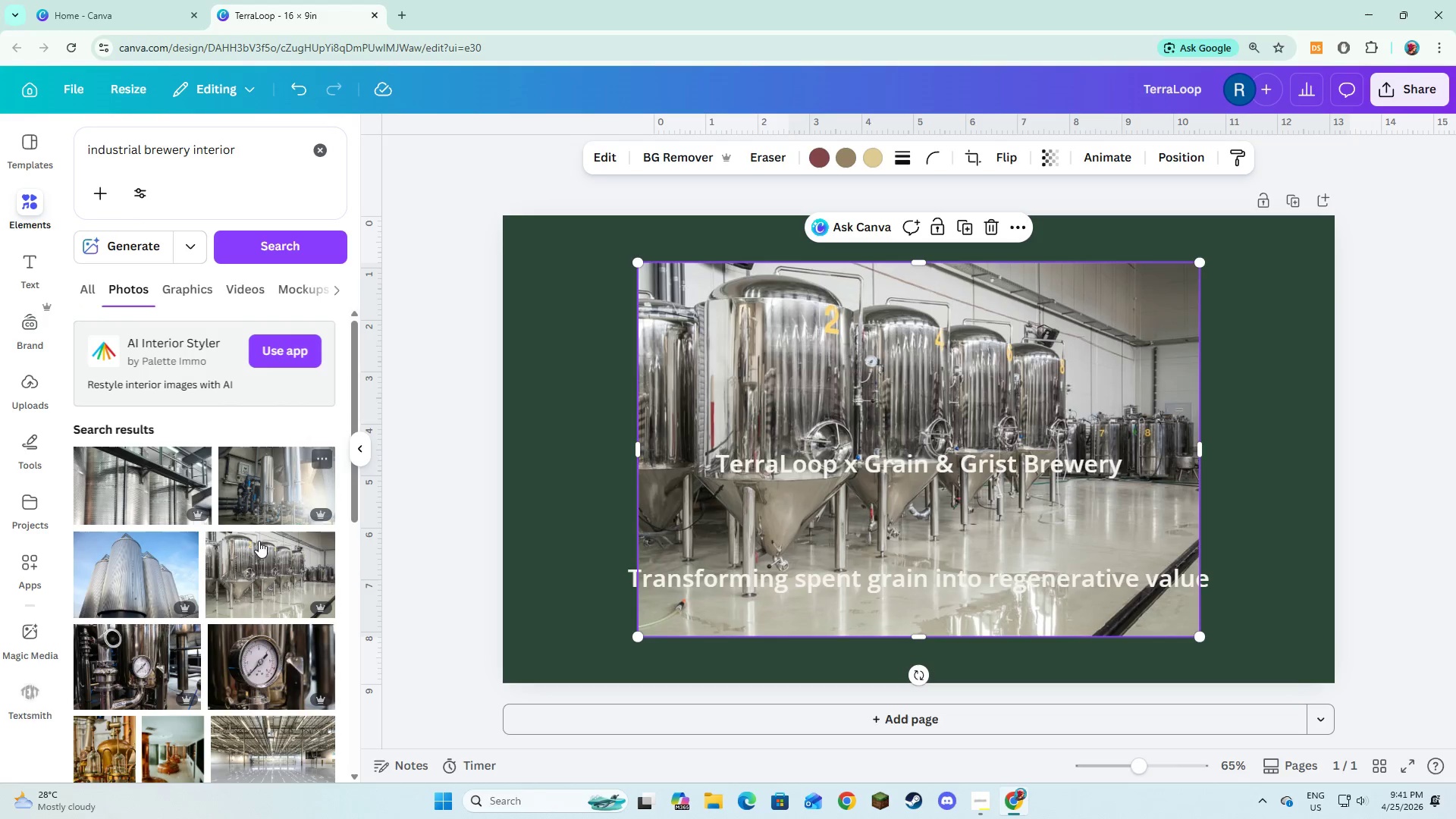 
scroll: coordinate [251, 551], scroll_direction: down, amount: 4.0
 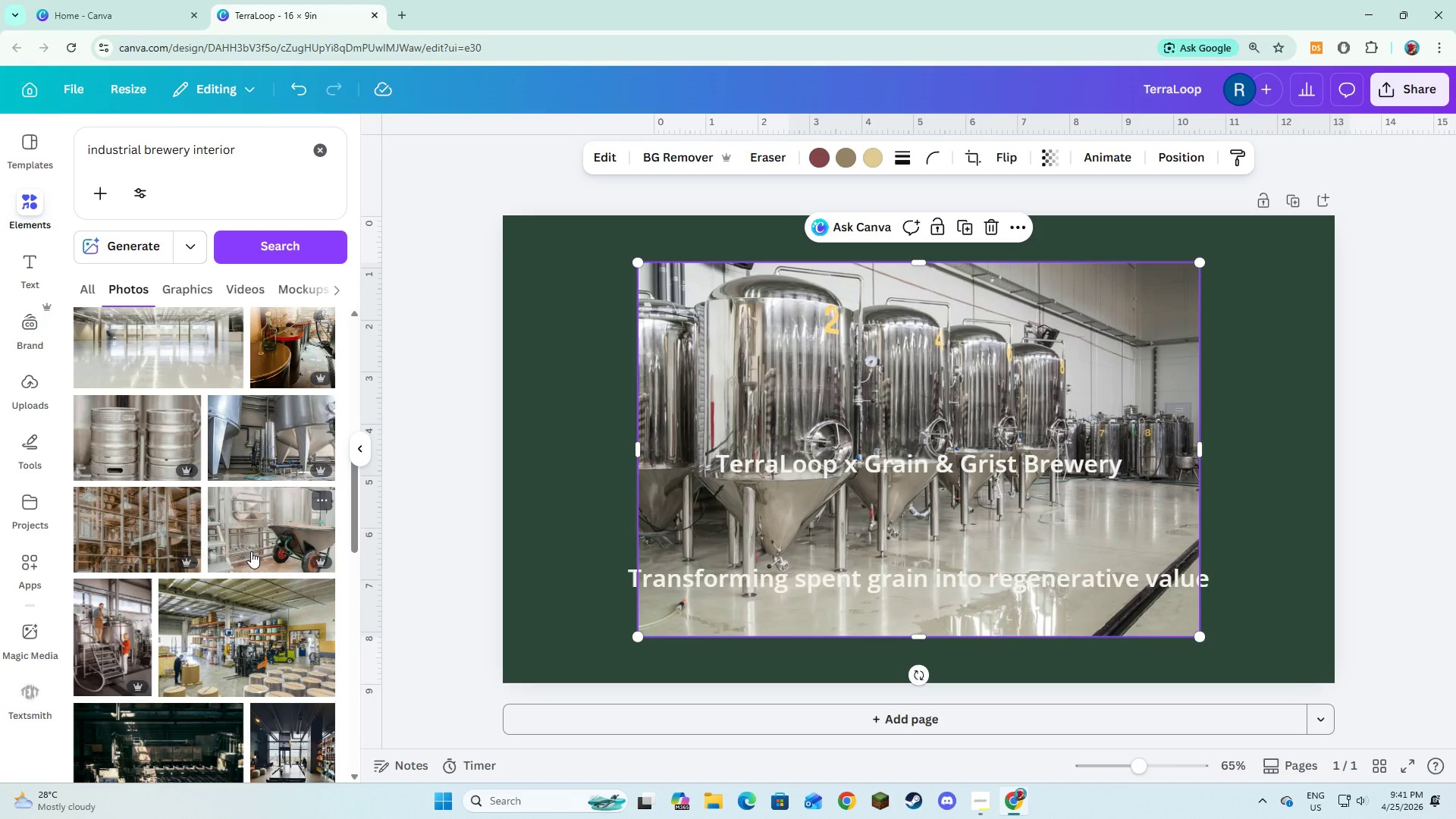 
left_click([293, 341])
 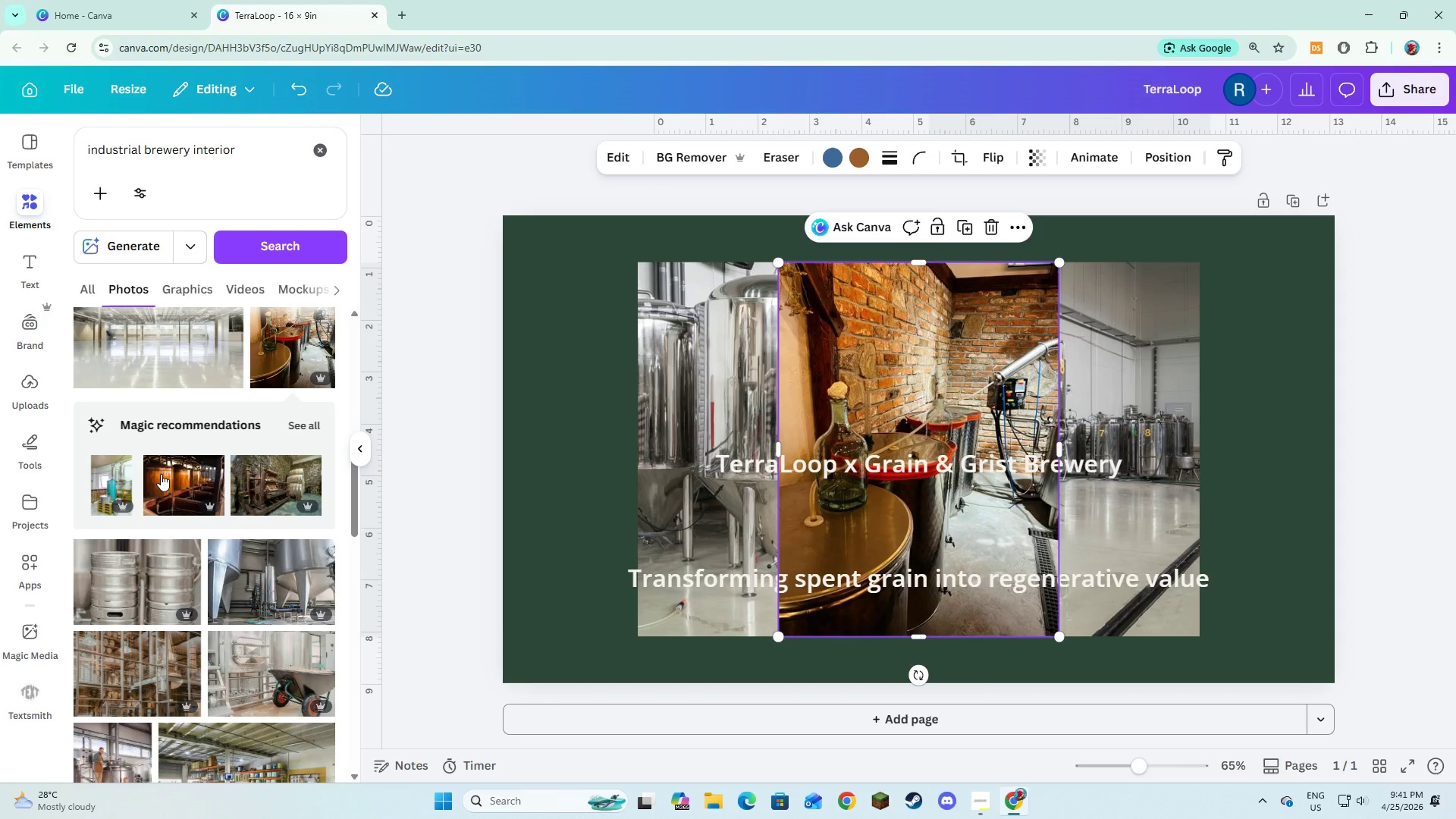 
left_click([311, 422])
 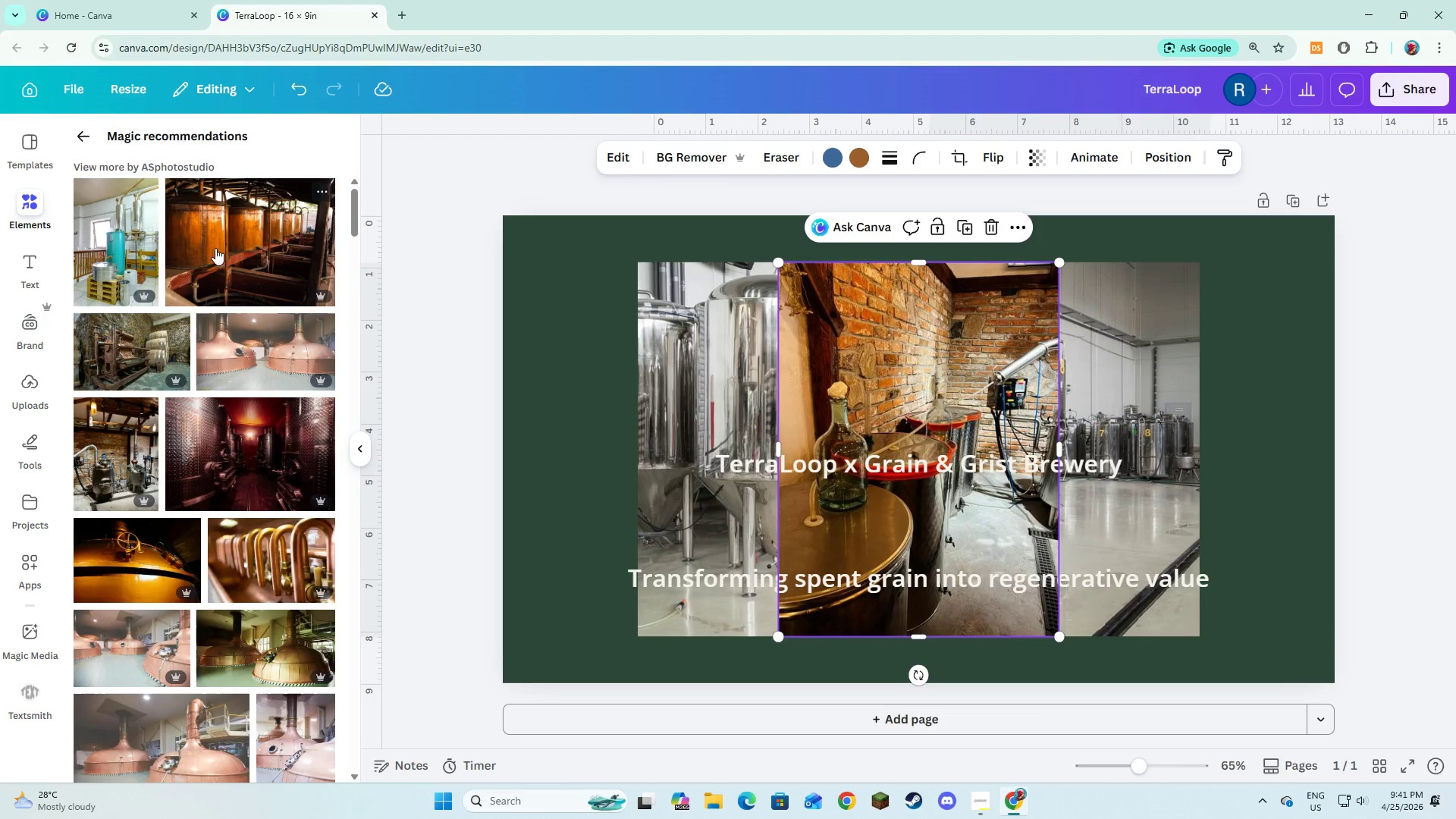 
left_click([215, 248])
 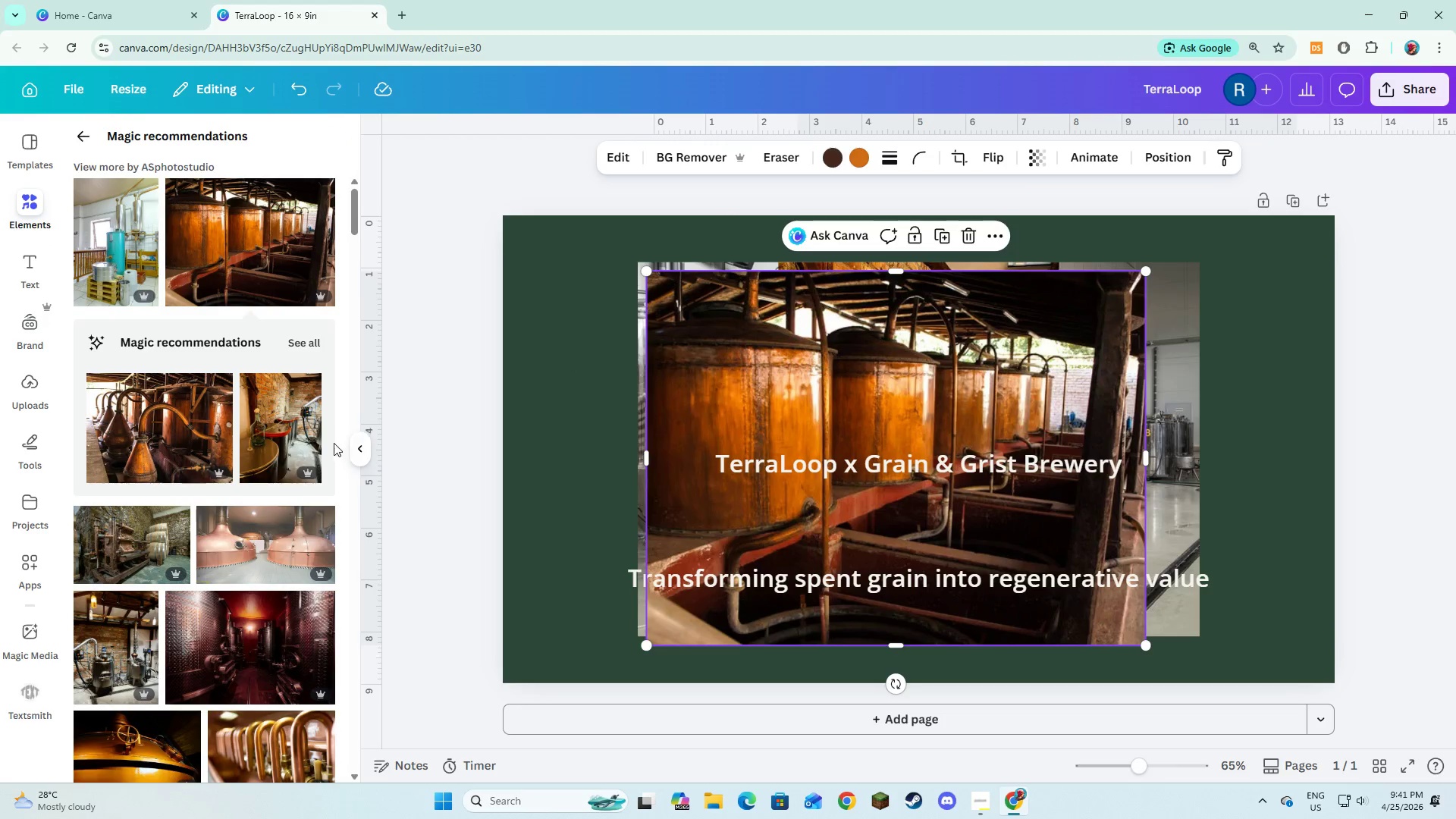 
scroll: coordinate [206, 518], scroll_direction: down, amount: 5.0
 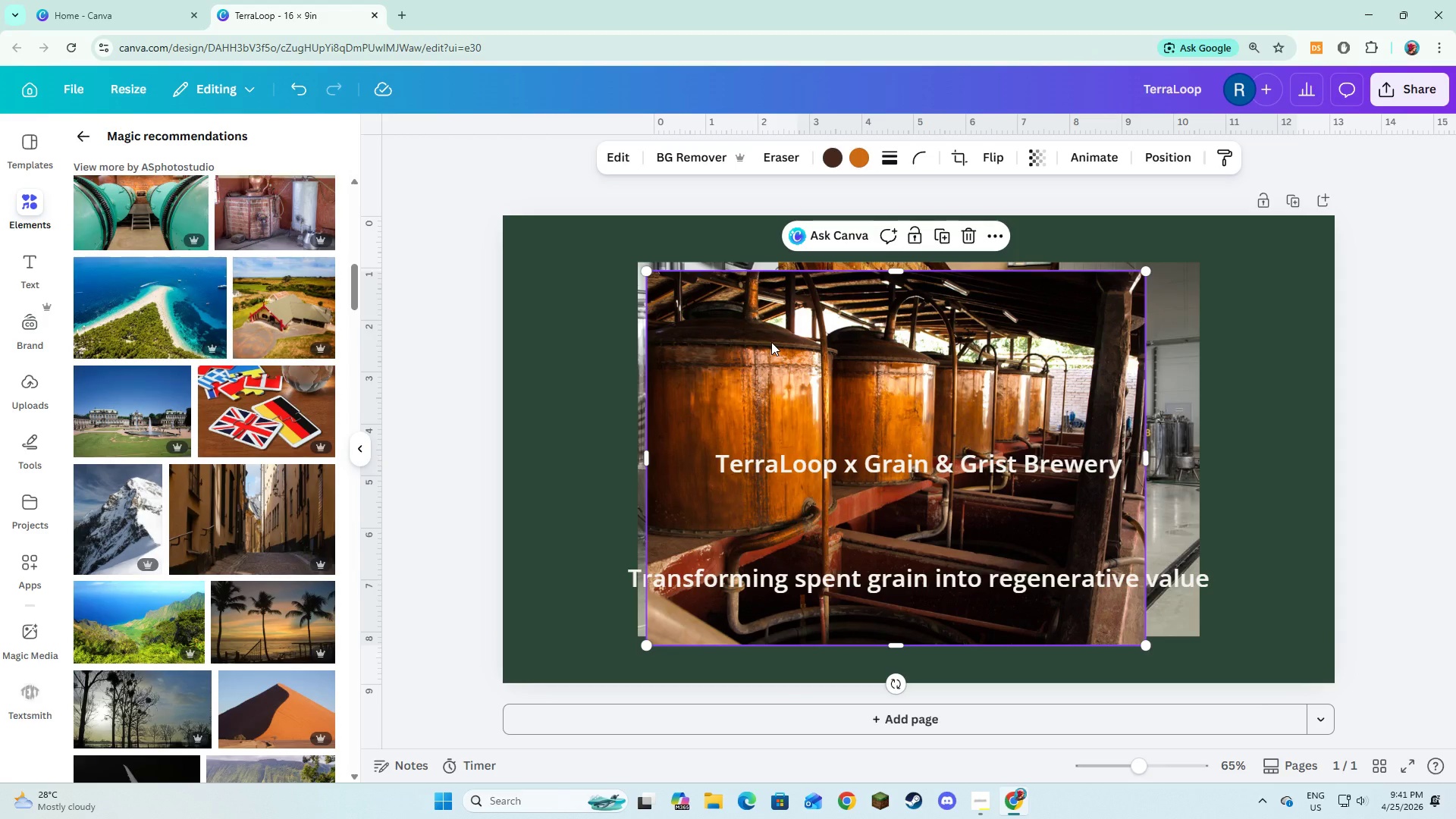 
wait(5.48)
 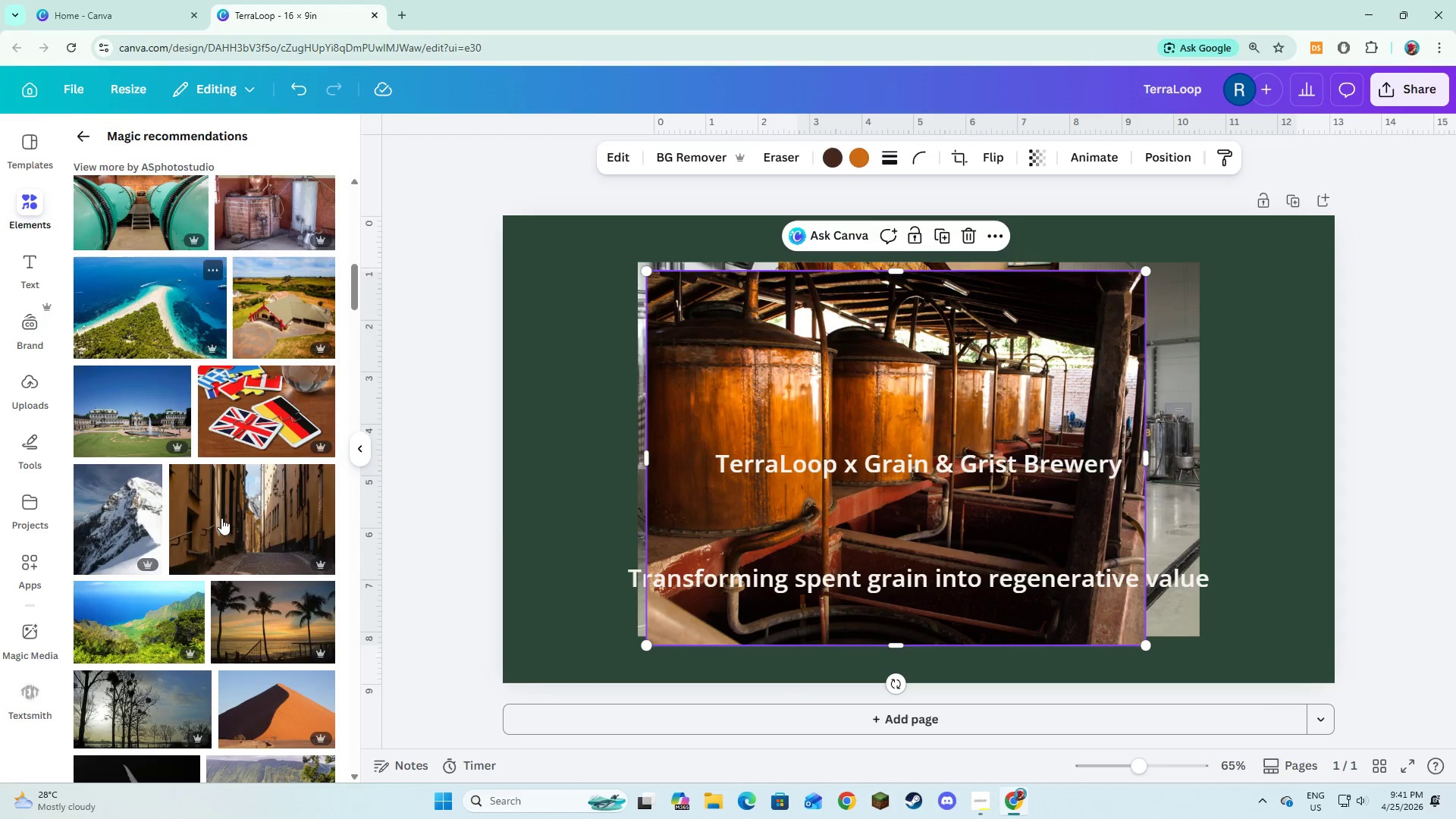 
left_click_drag(start_coordinate=[839, 379], to_coordinate=[1152, 403])
 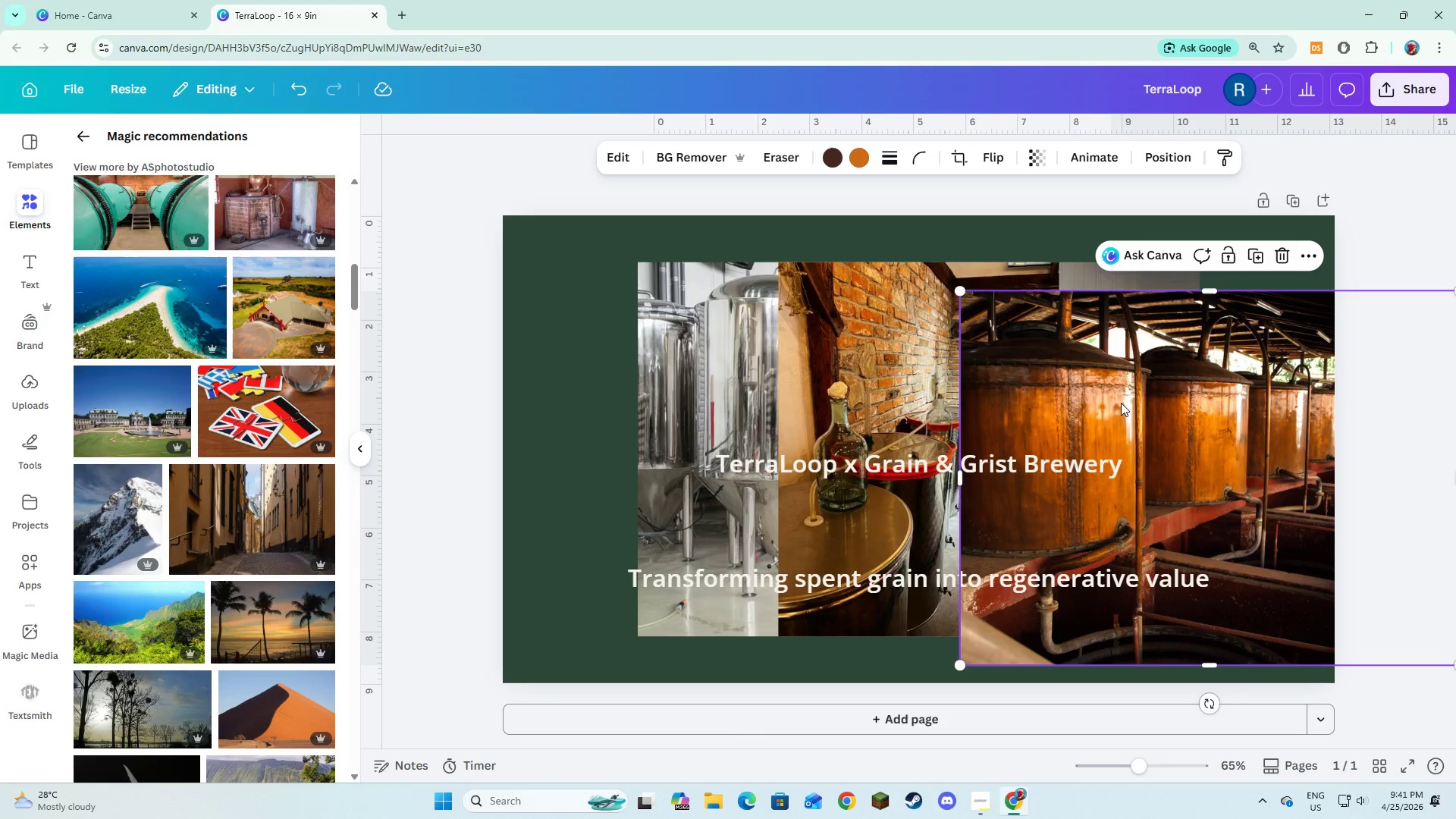 
left_click_drag(start_coordinate=[1083, 403], to_coordinate=[1094, 379])
 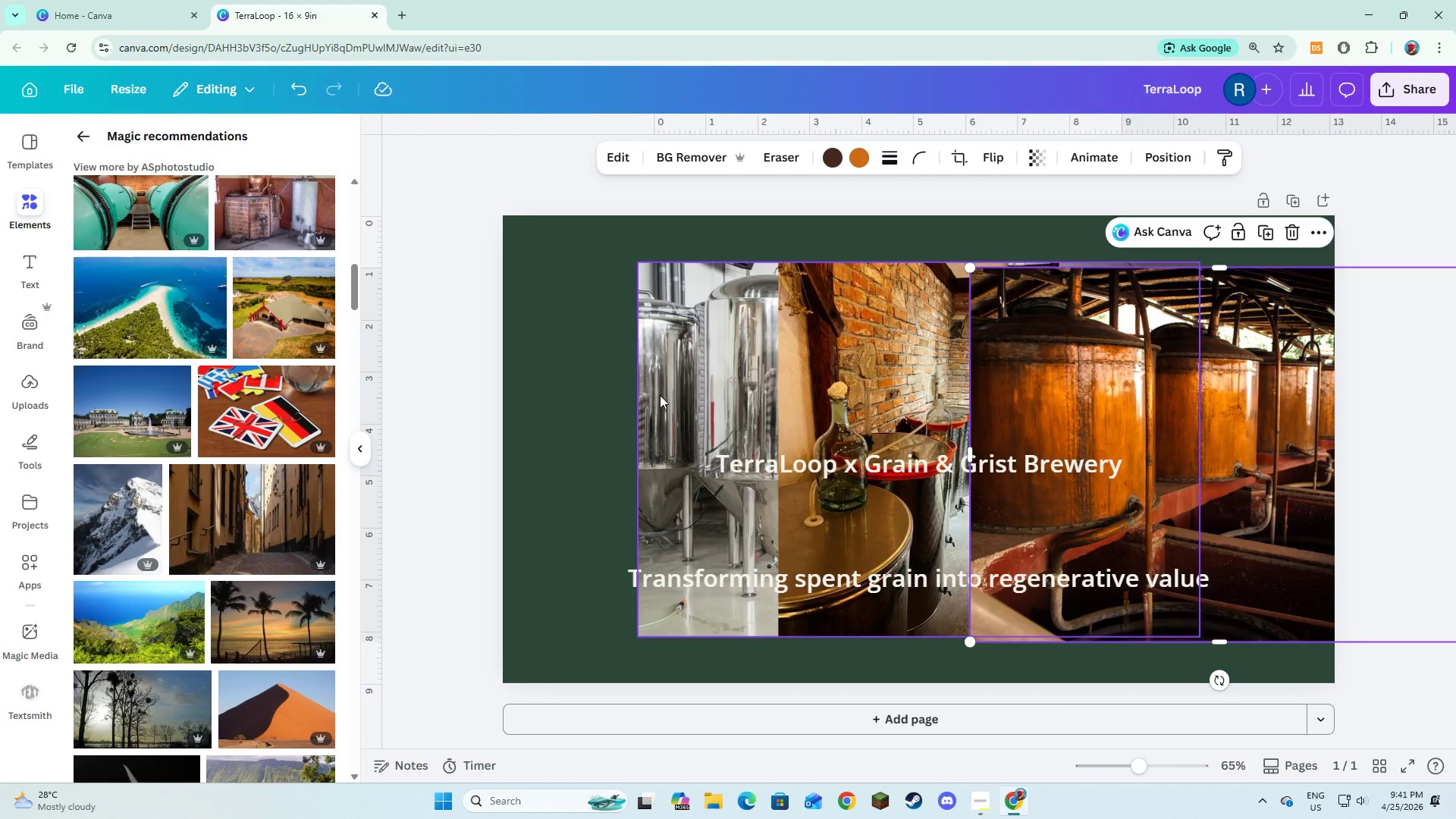 
left_click_drag(start_coordinate=[660, 395], to_coordinate=[557, 391])
 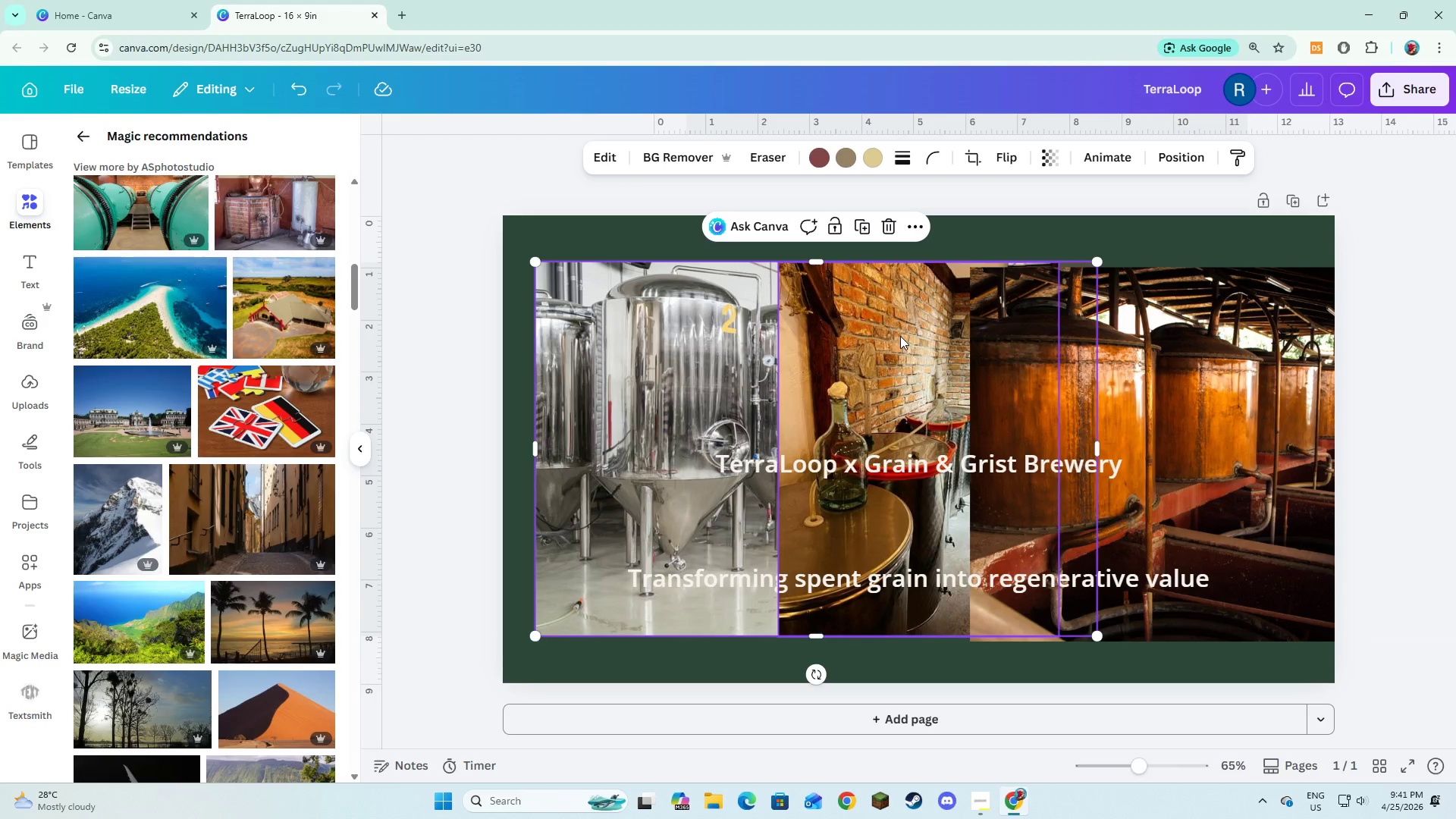 
left_click_drag(start_coordinate=[899, 340], to_coordinate=[880, 352])
 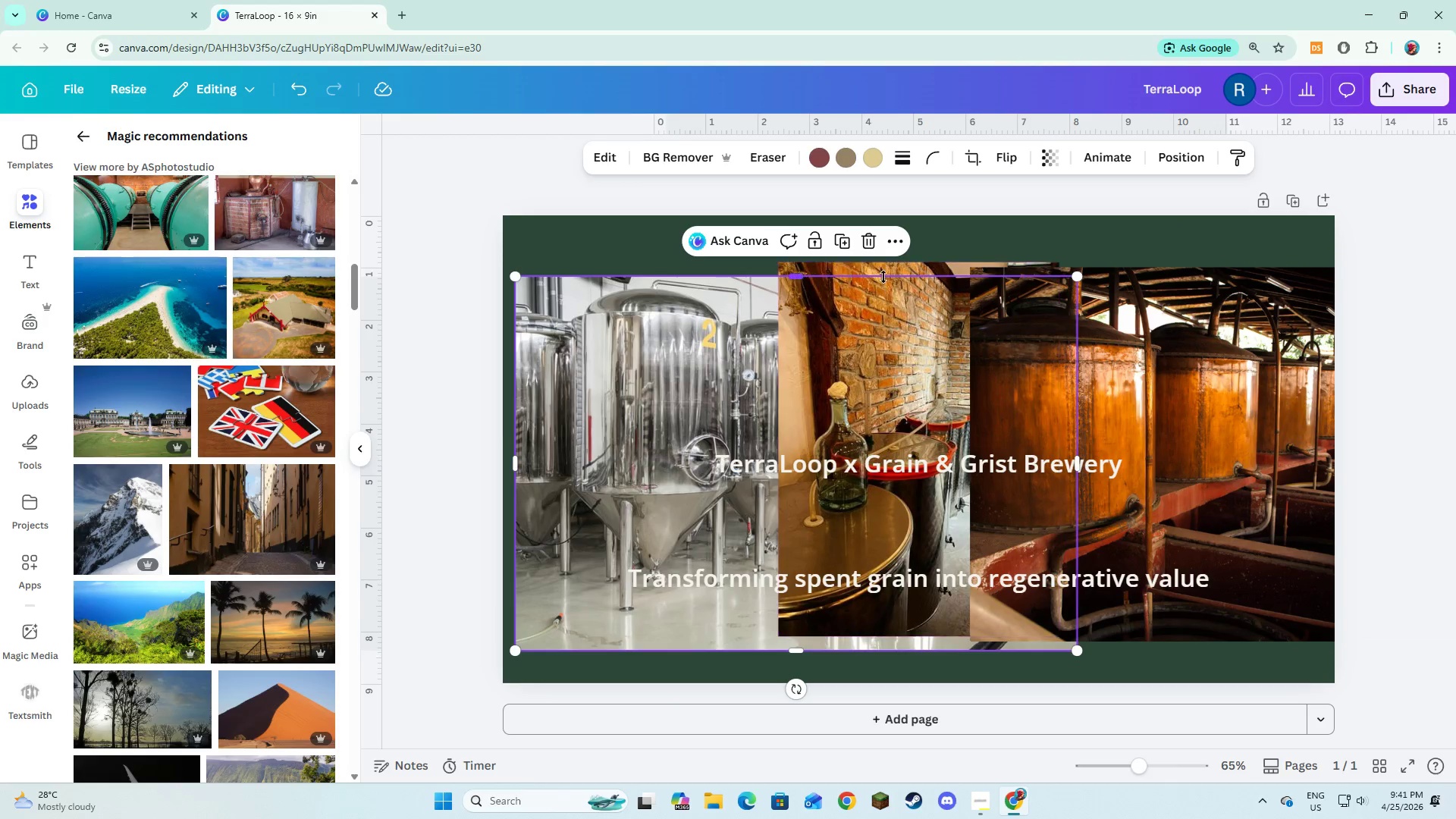 
left_click([887, 268])
 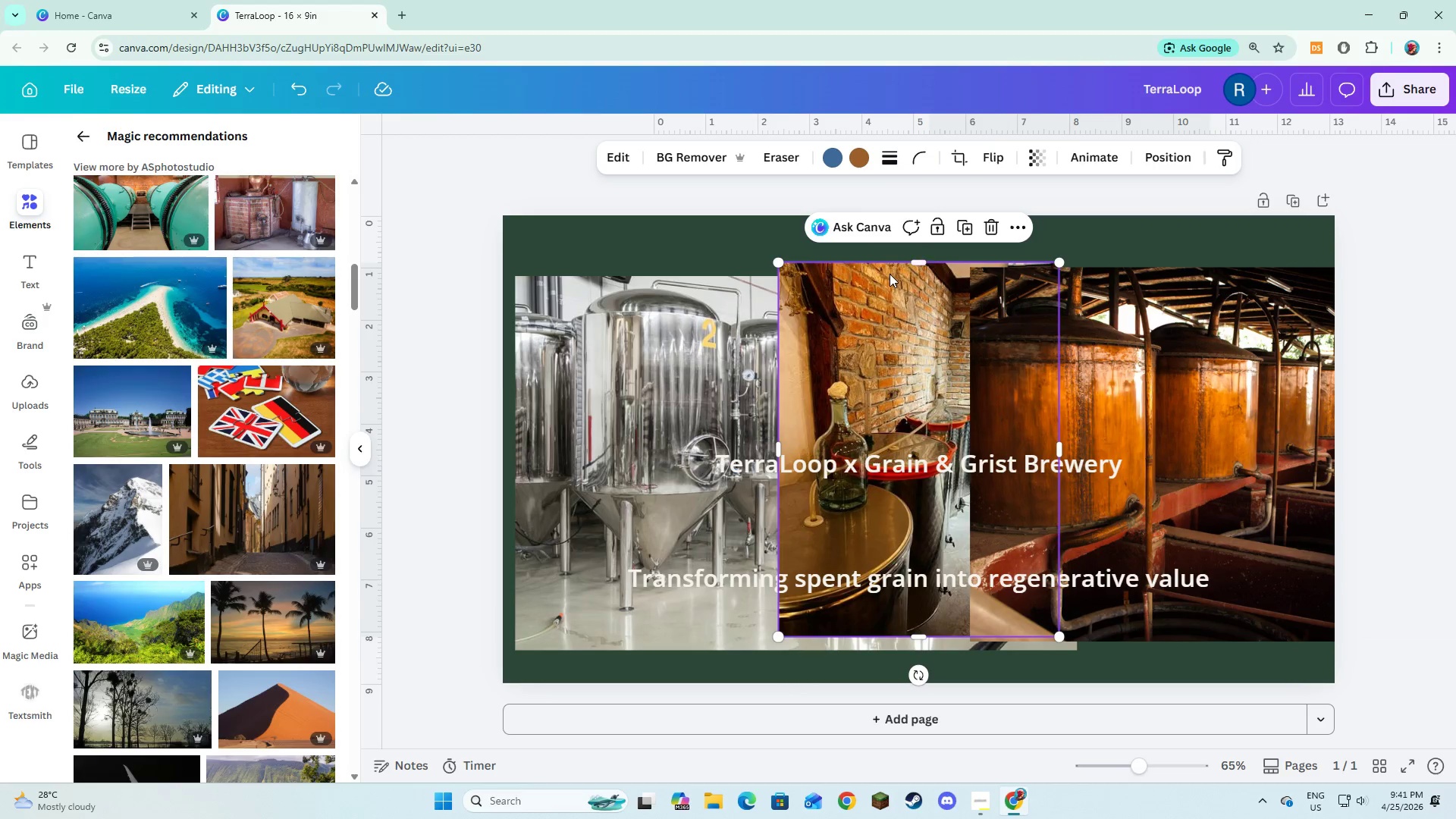 
left_click_drag(start_coordinate=[890, 274], to_coordinate=[789, 277])
 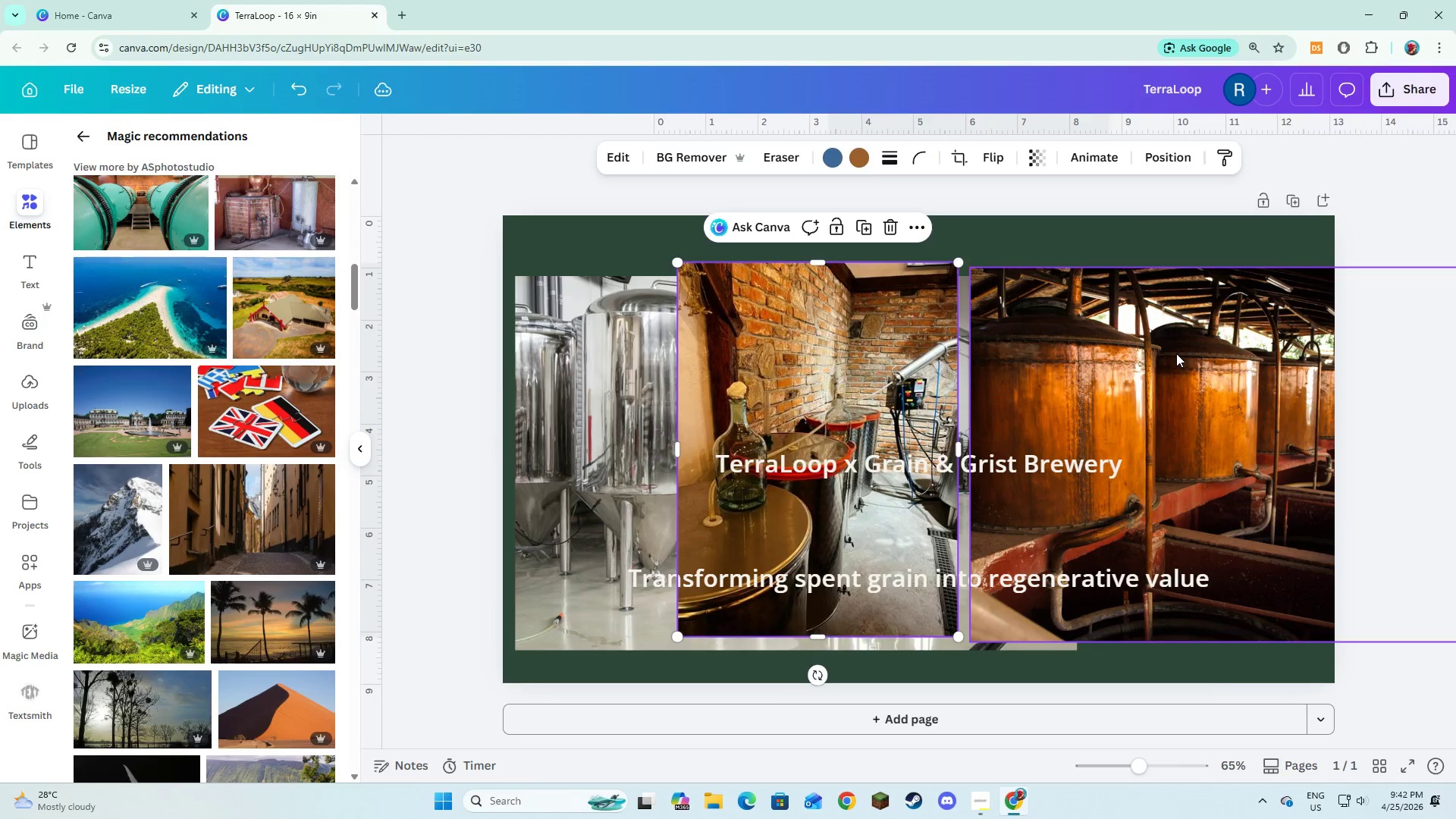 
left_click_drag(start_coordinate=[1176, 353], to_coordinate=[1038, 357])
 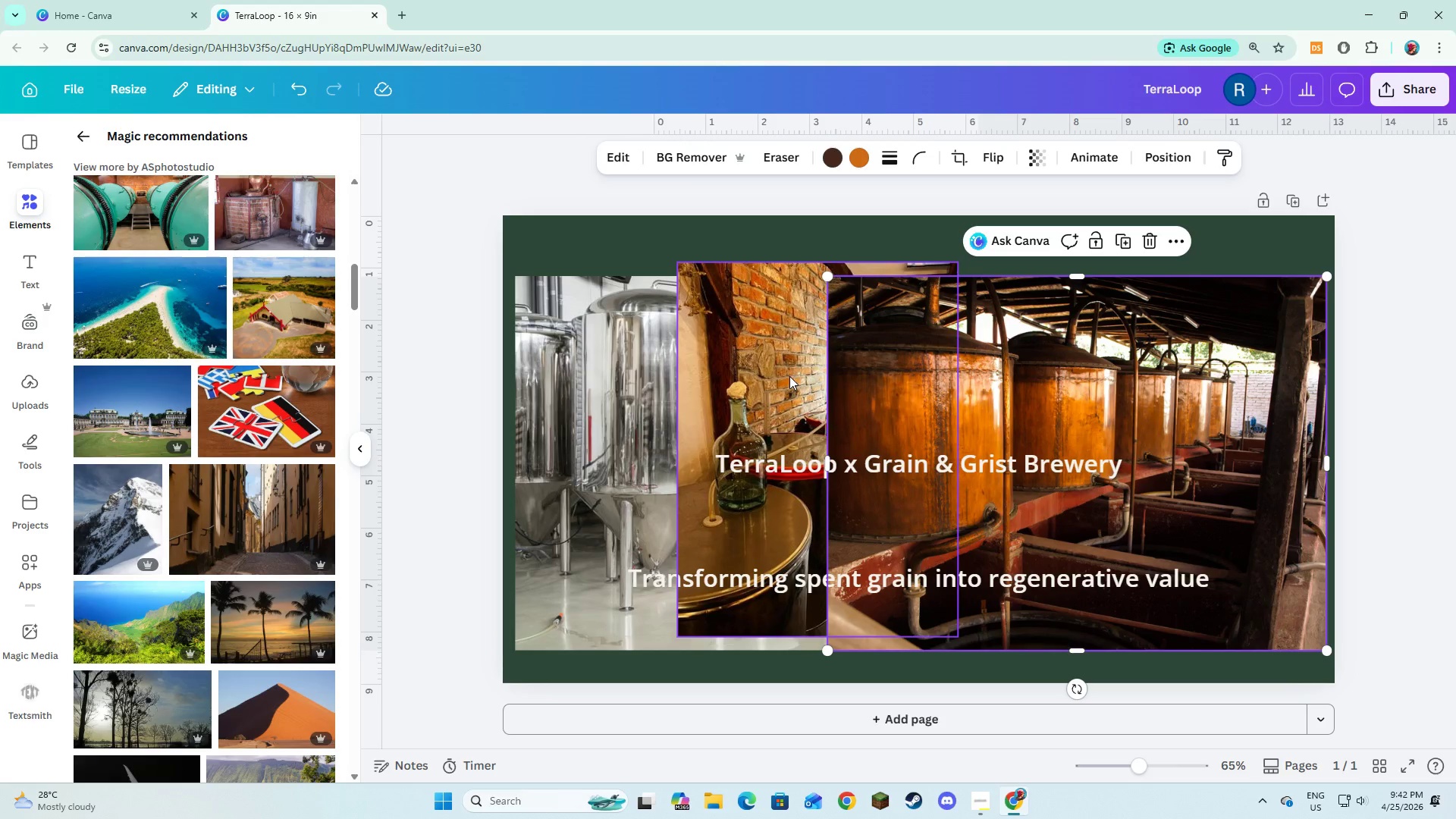 
wait(8.78)
 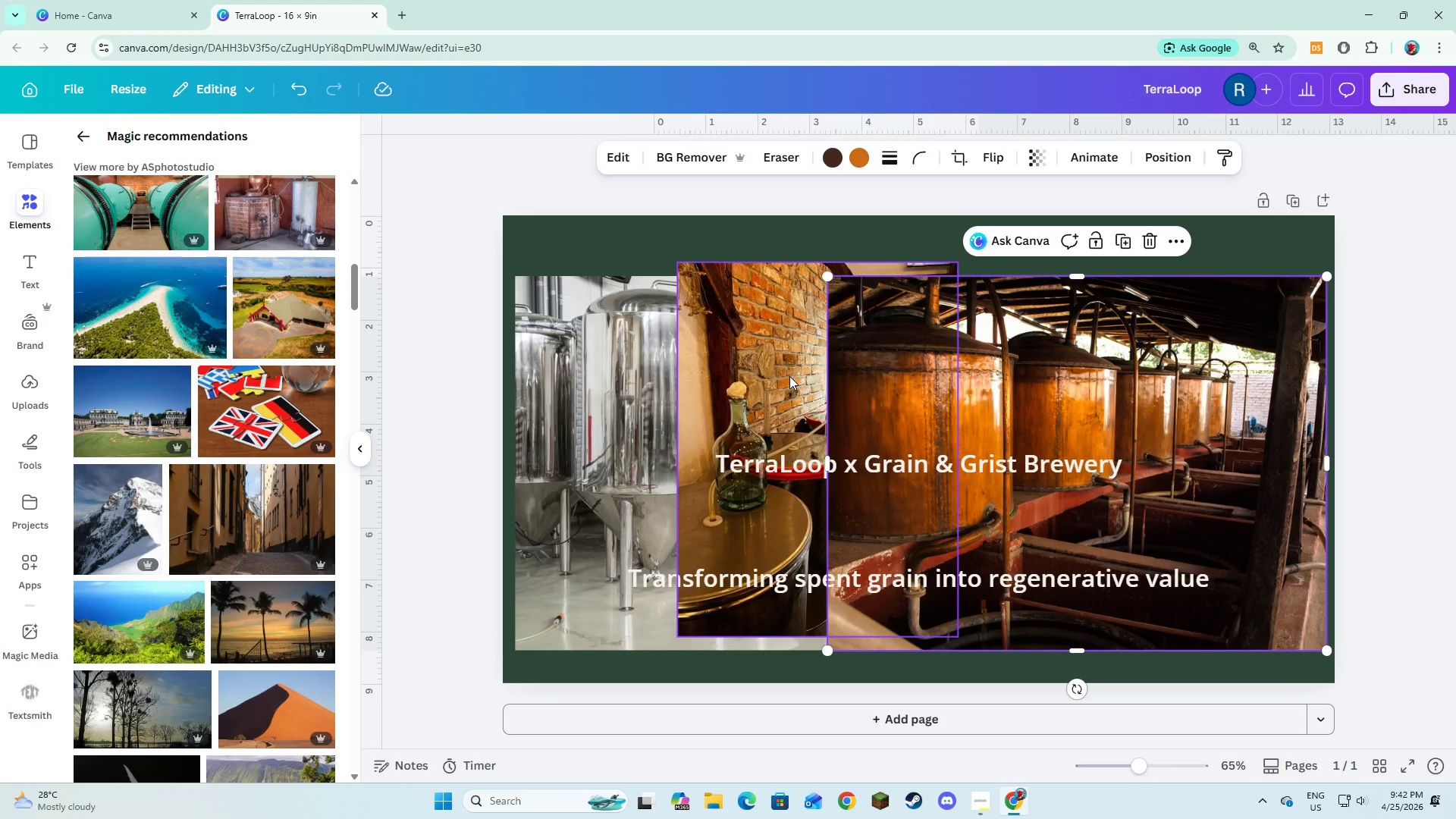 
left_click_drag(start_coordinate=[789, 376], to_coordinate=[792, 328])
 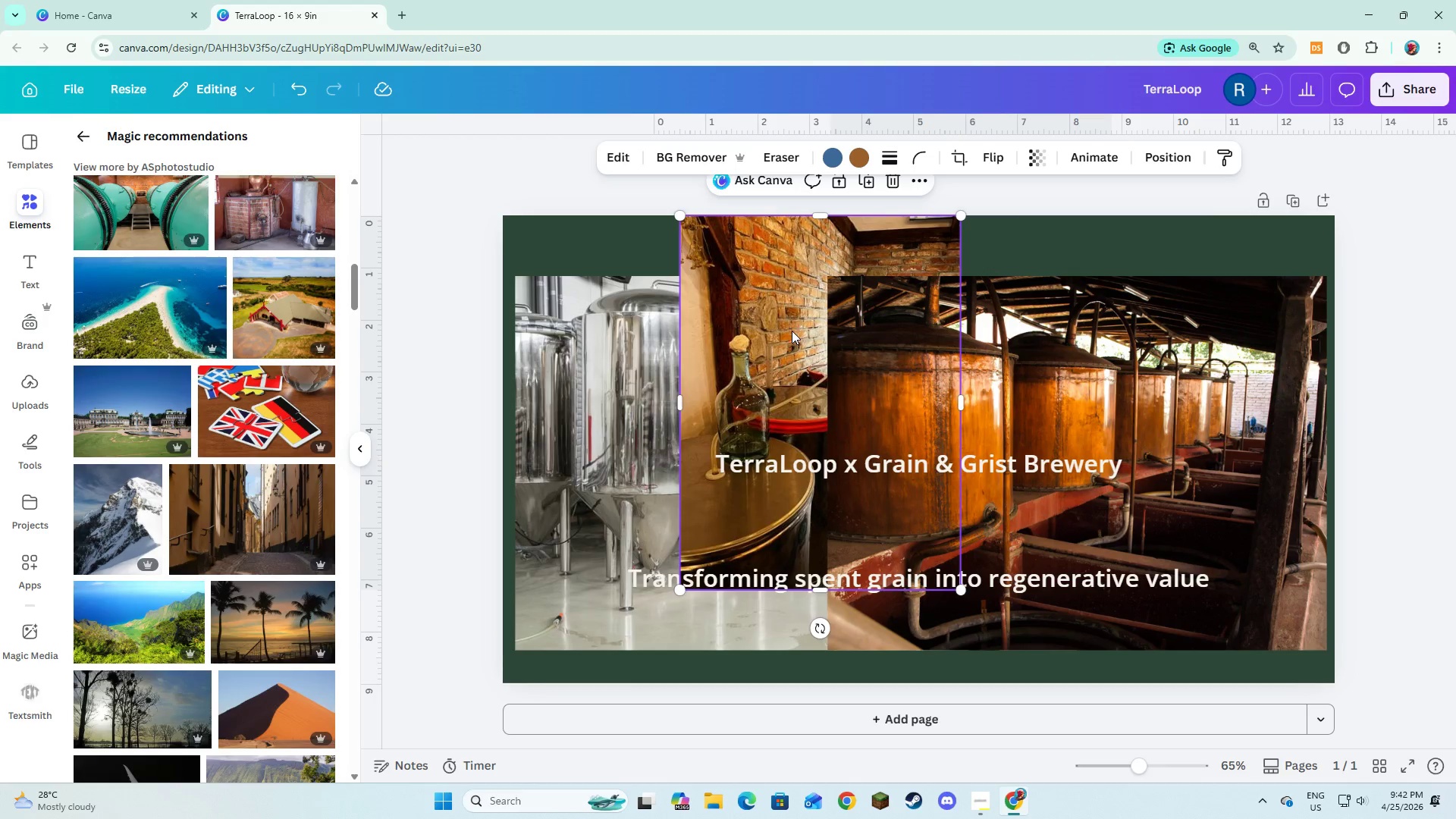 
left_click_drag(start_coordinate=[792, 328], to_coordinate=[723, 392])
 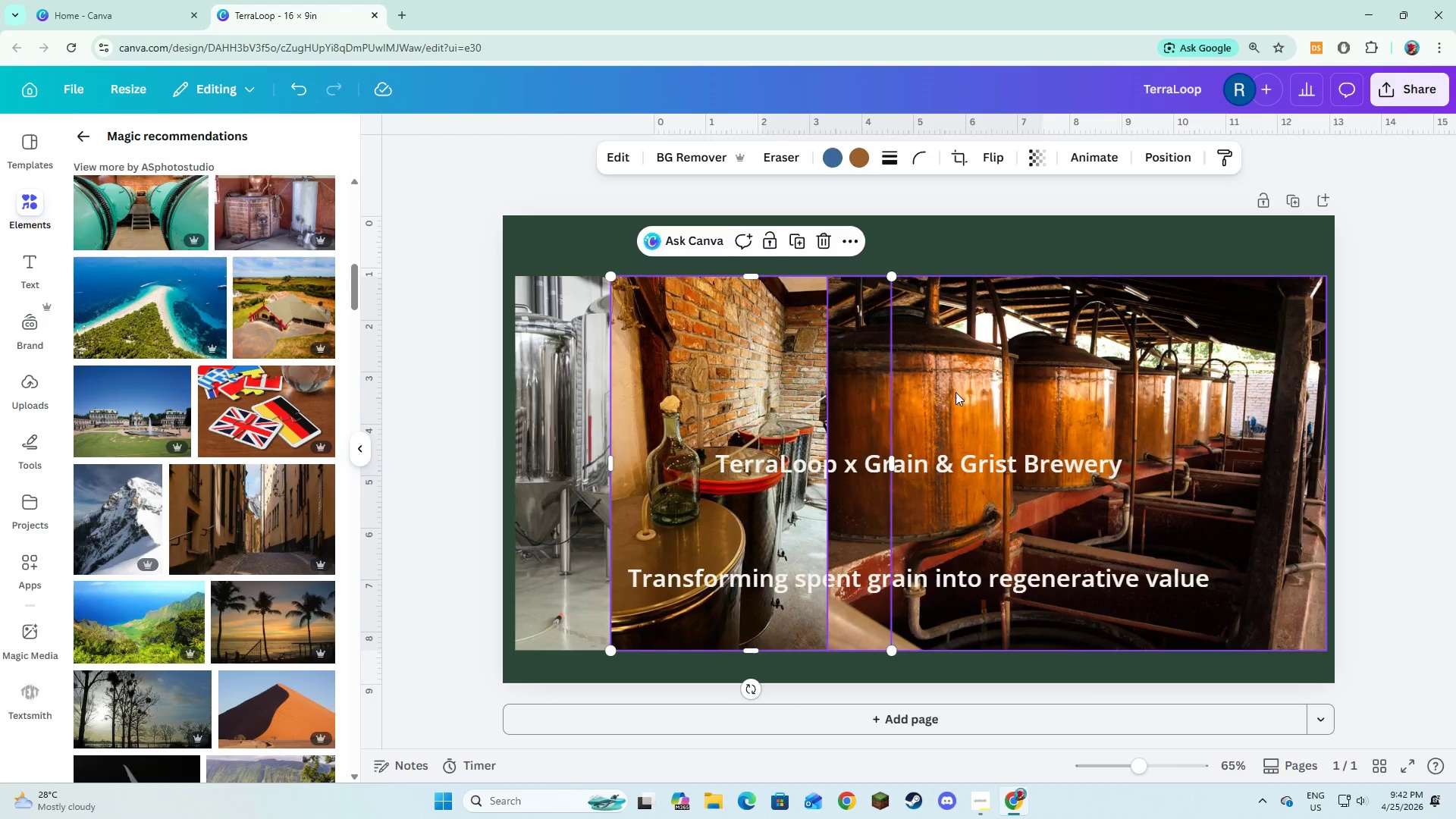 
left_click_drag(start_coordinate=[957, 392], to_coordinate=[979, 356])
 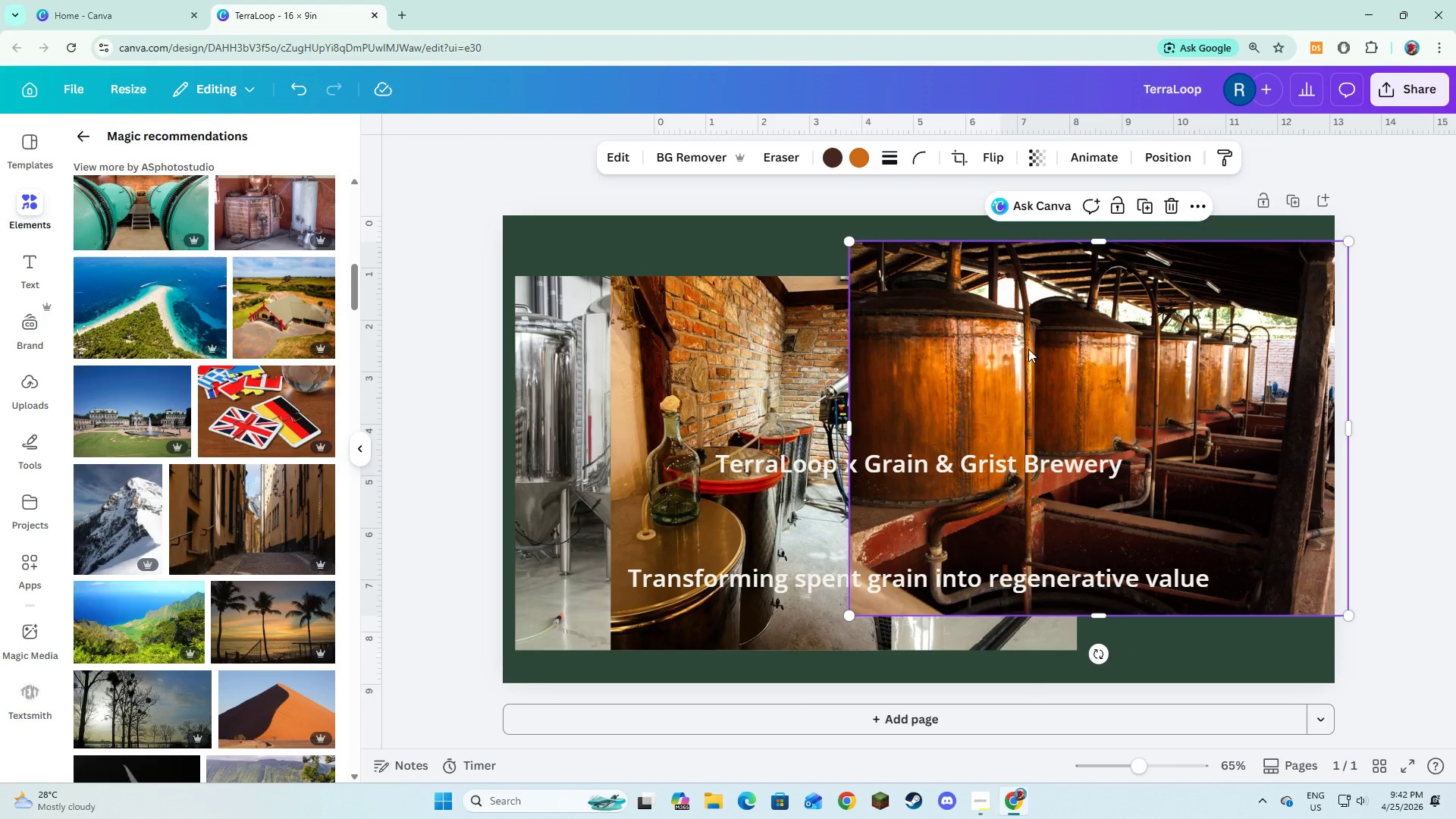 
left_click([1167, 213])
 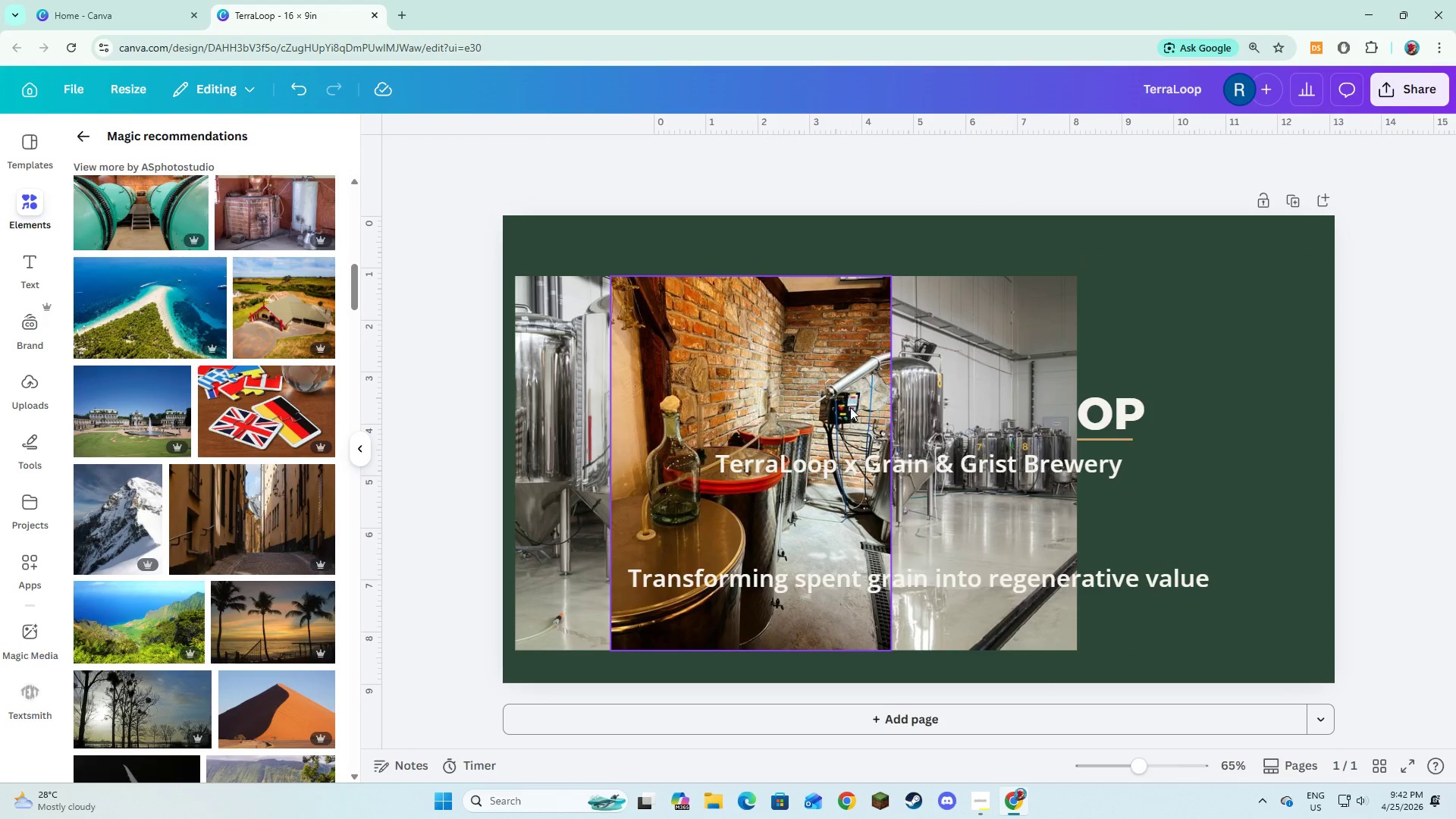 
left_click_drag(start_coordinate=[849, 407], to_coordinate=[949, 387])
 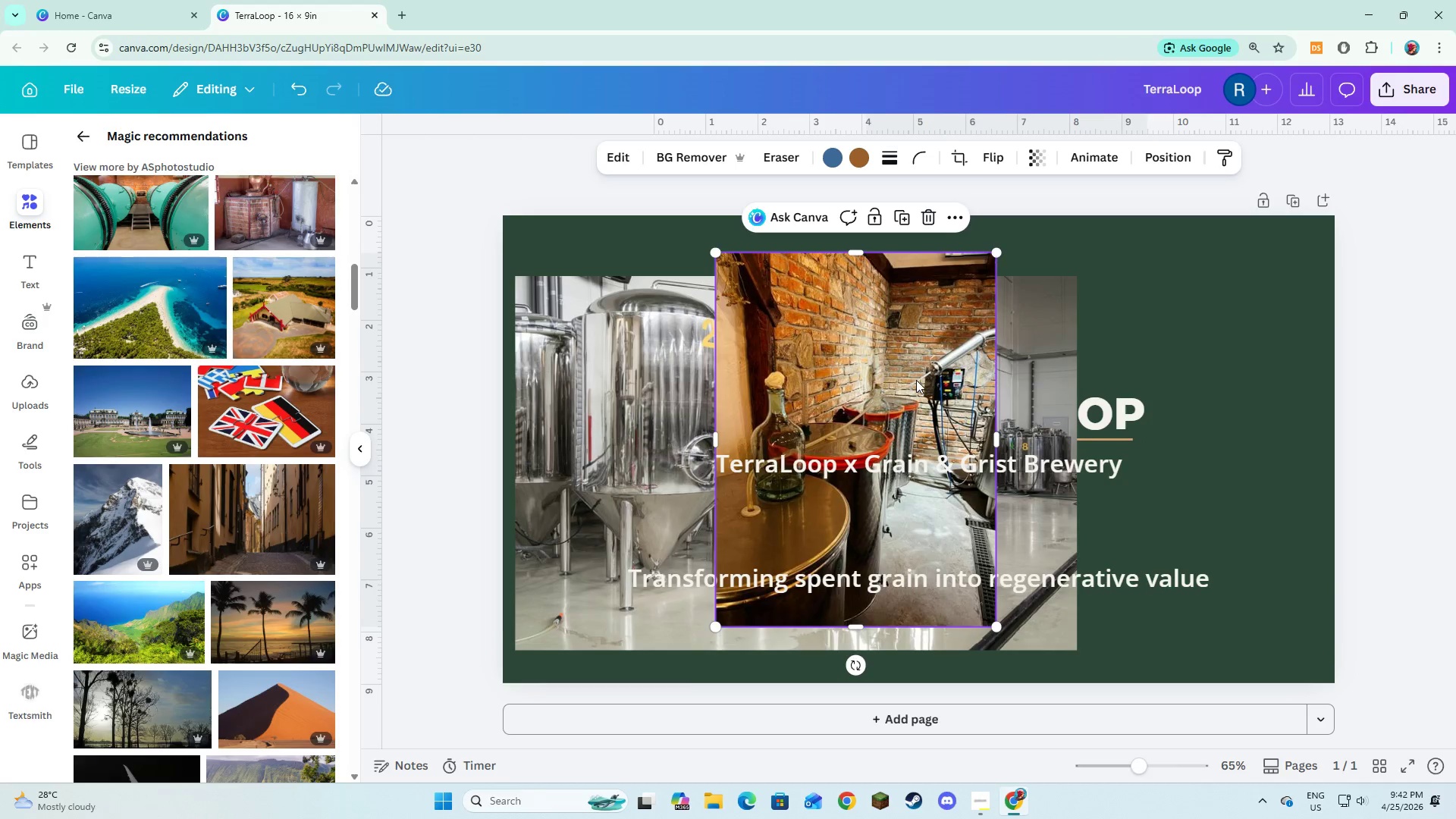 
left_click_drag(start_coordinate=[916, 380], to_coordinate=[1254, 388])
 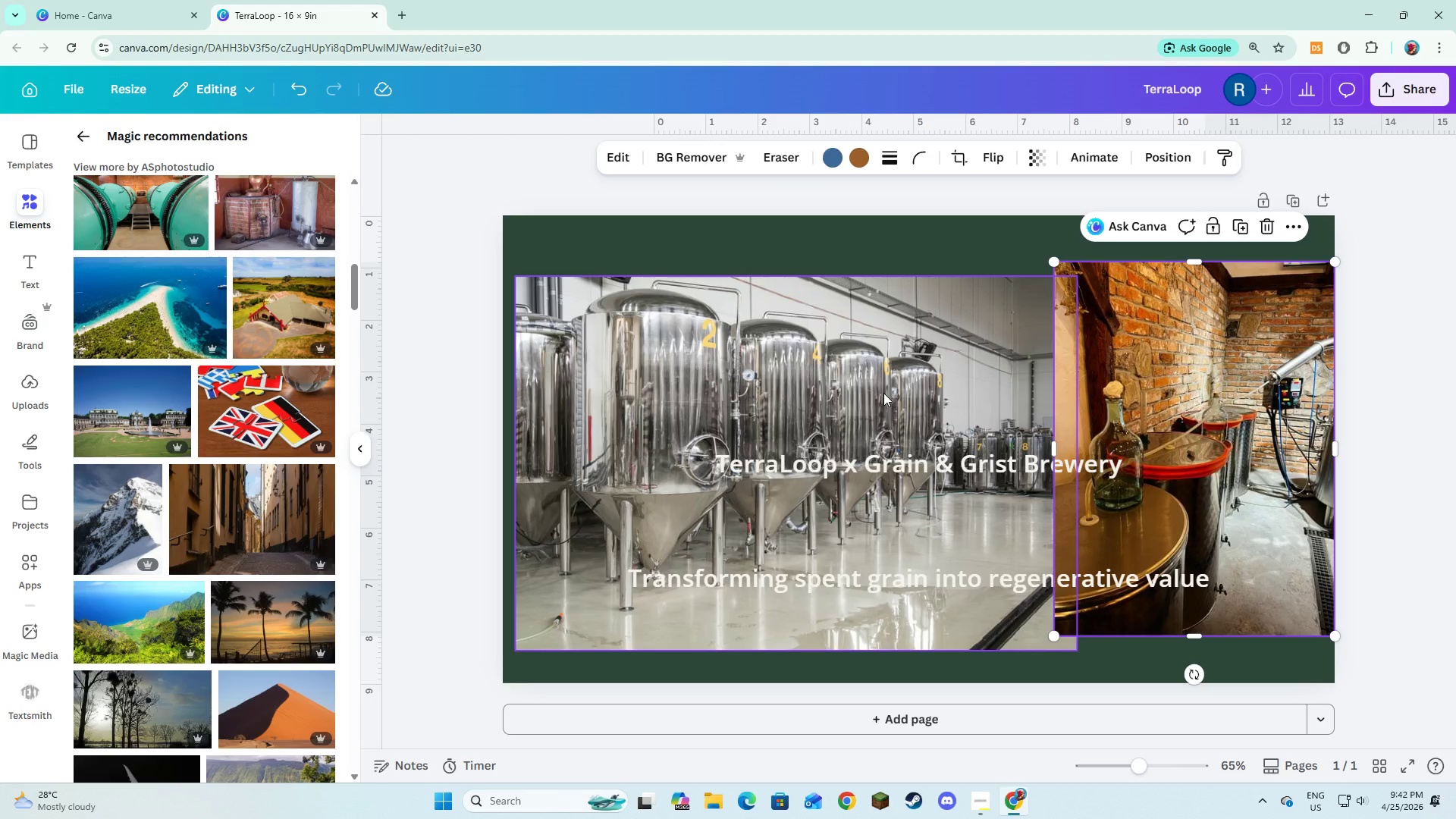 
left_click_drag(start_coordinate=[883, 394], to_coordinate=[873, 415])
 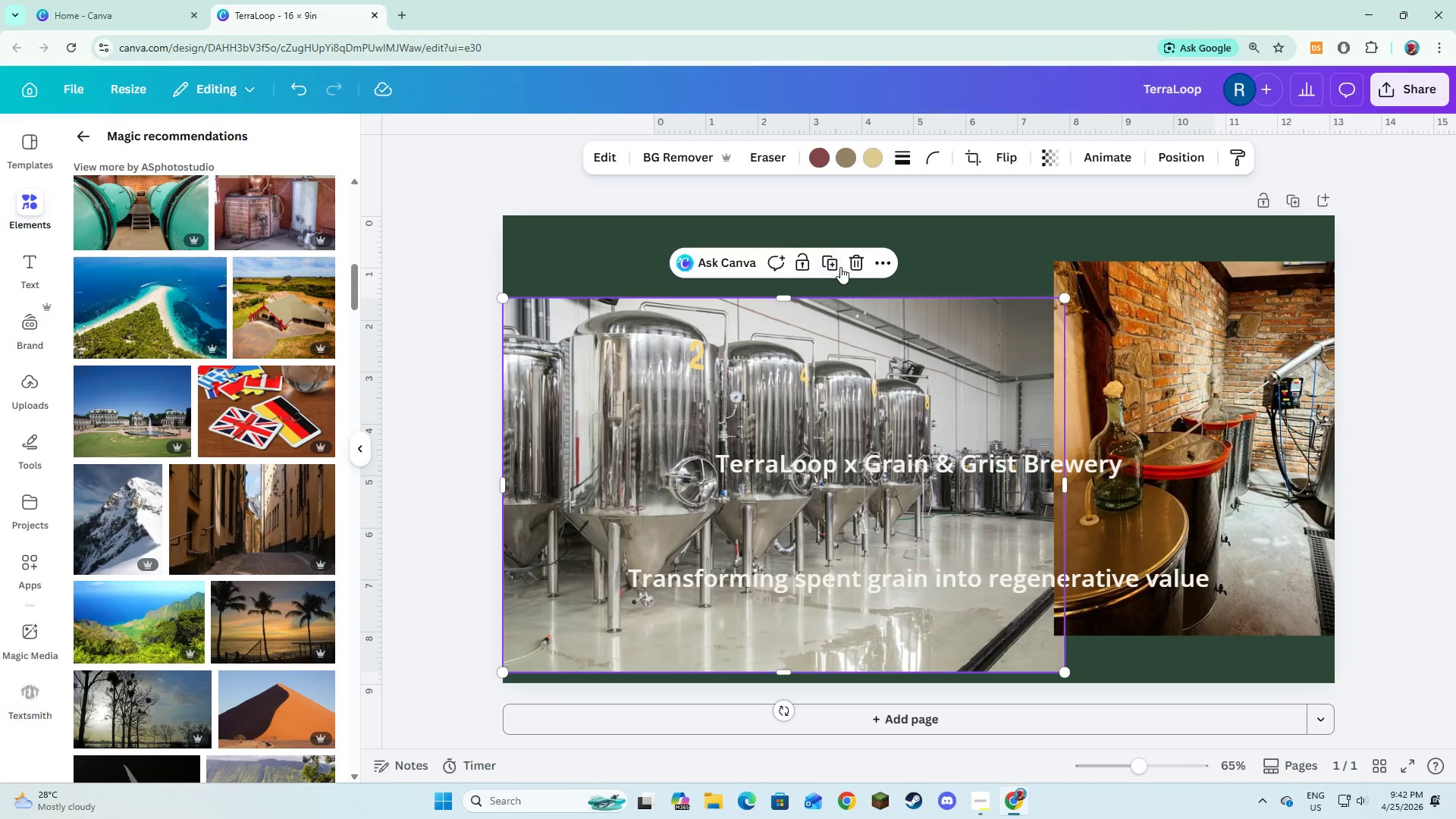 
left_click([850, 262])
 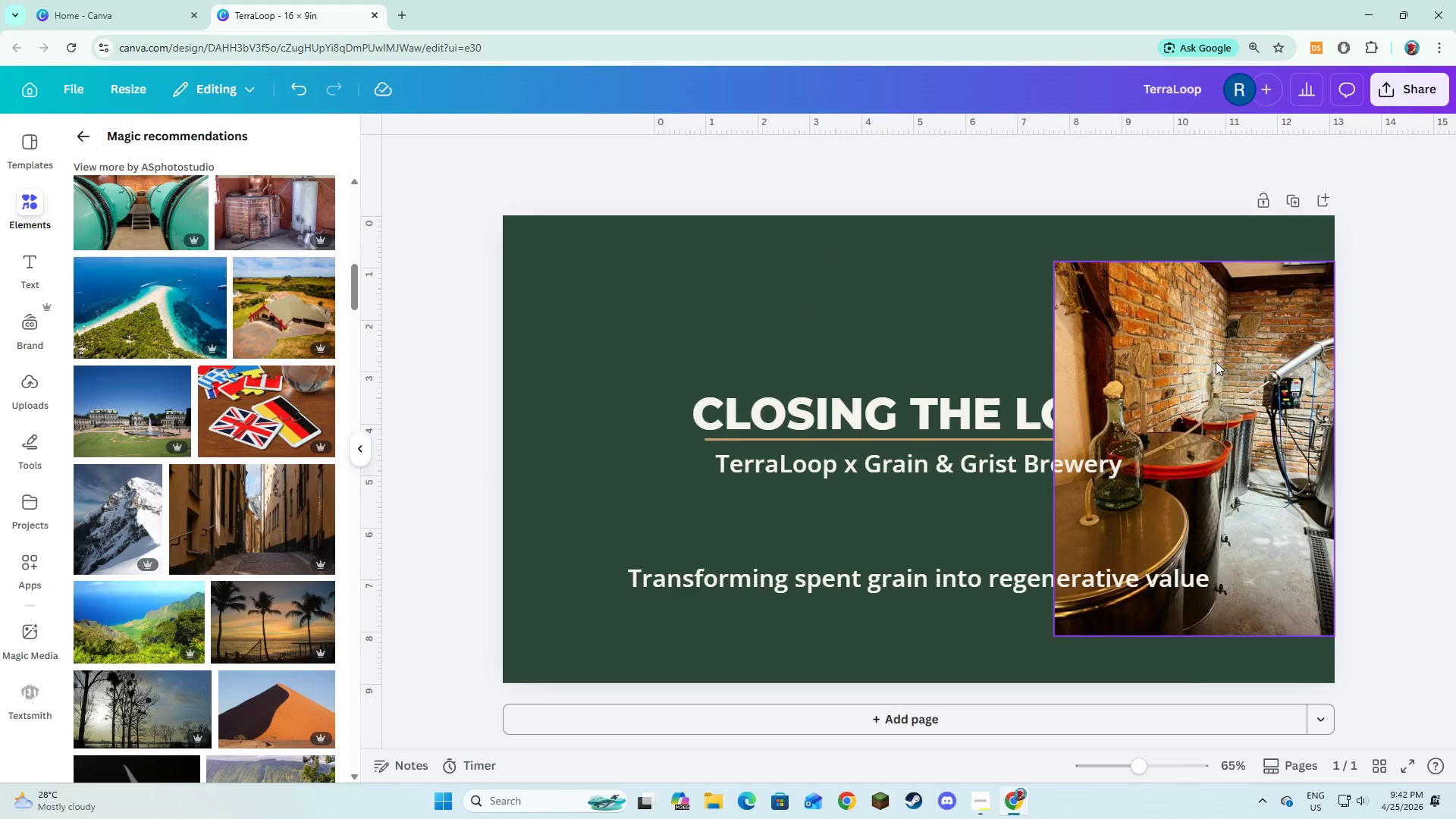 
left_click_drag(start_coordinate=[1216, 362], to_coordinate=[1070, 362])
 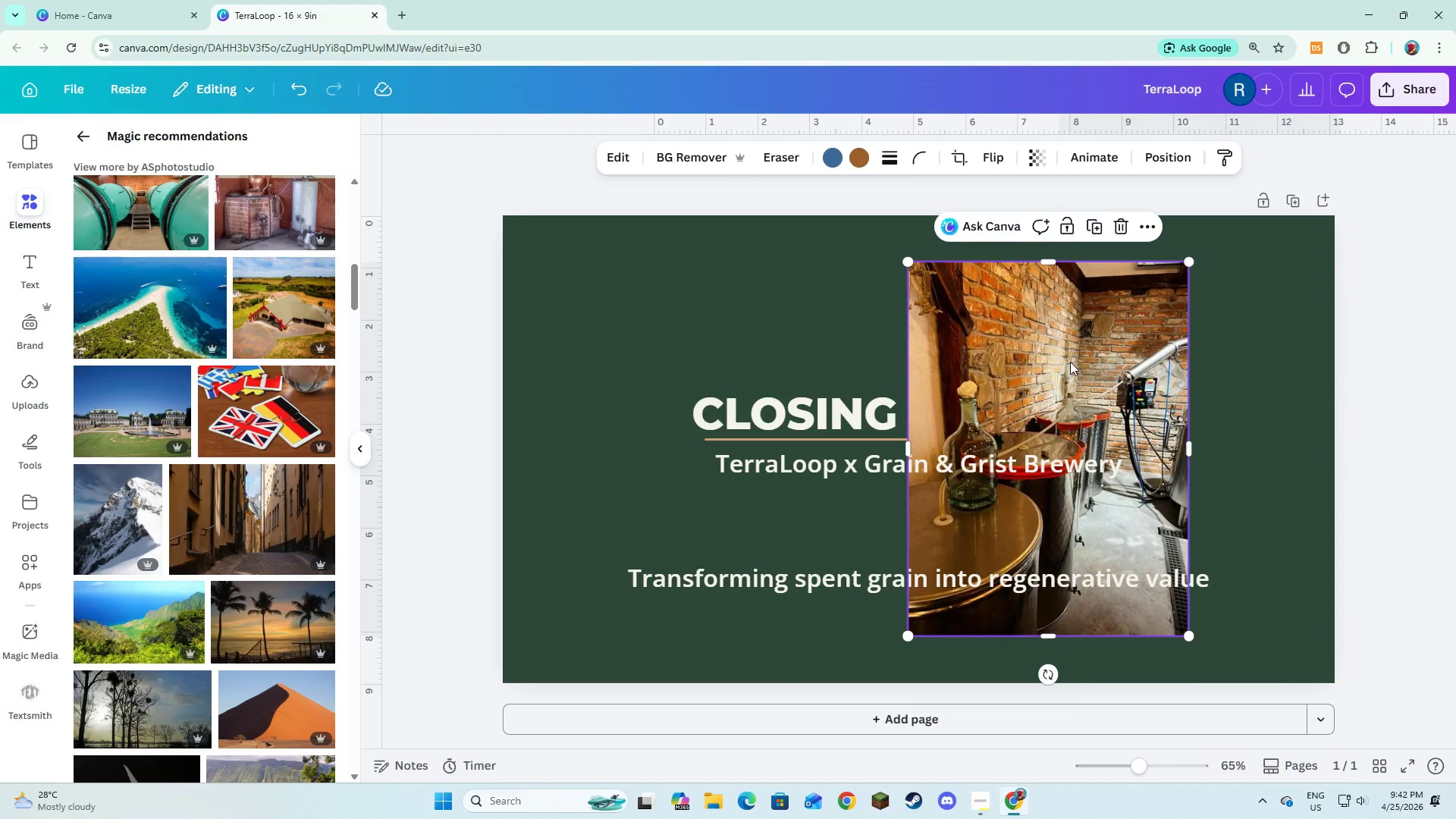 
right_click([1070, 362])
 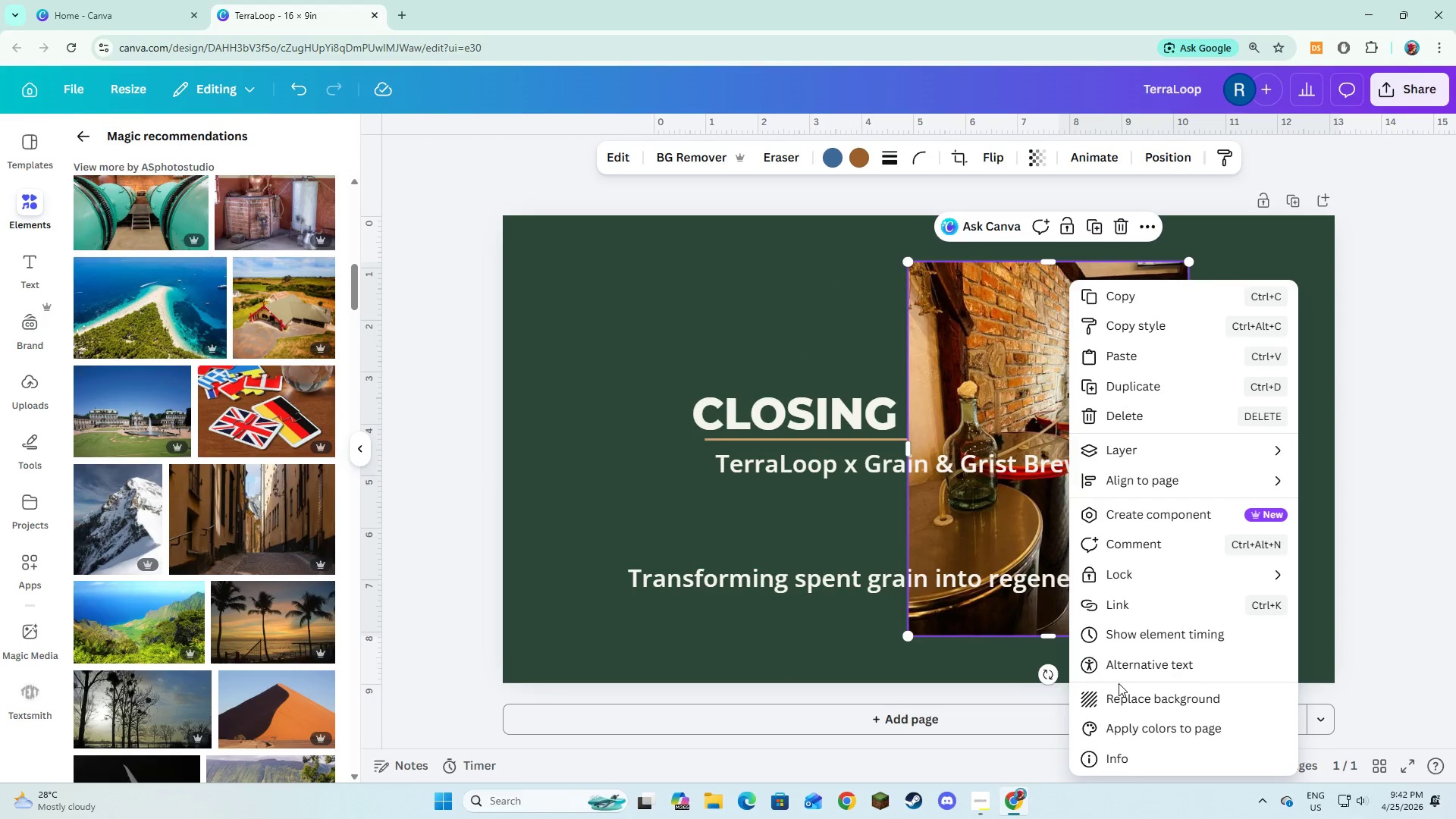 
left_click([1119, 695])
 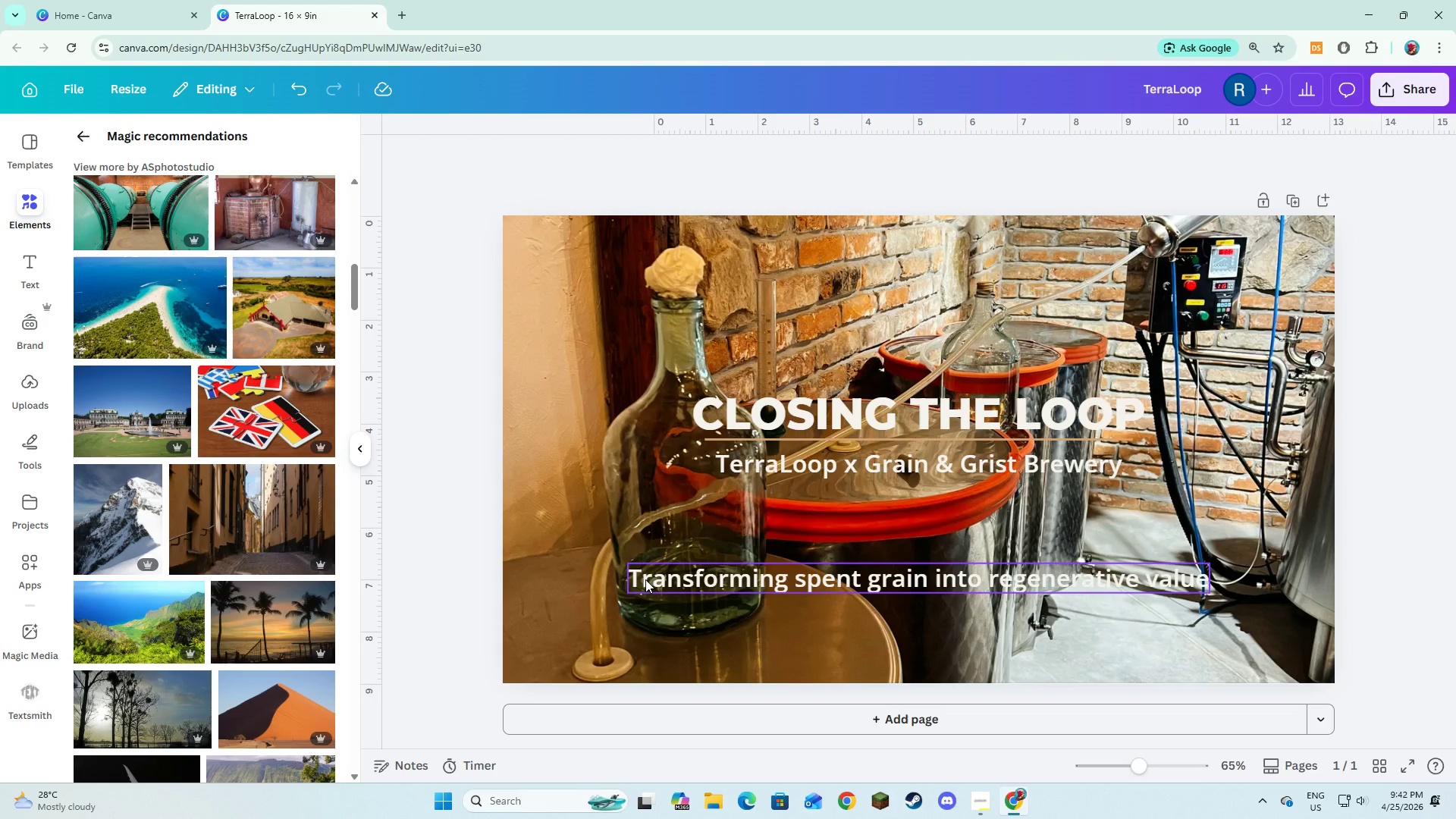 
wait(5.23)
 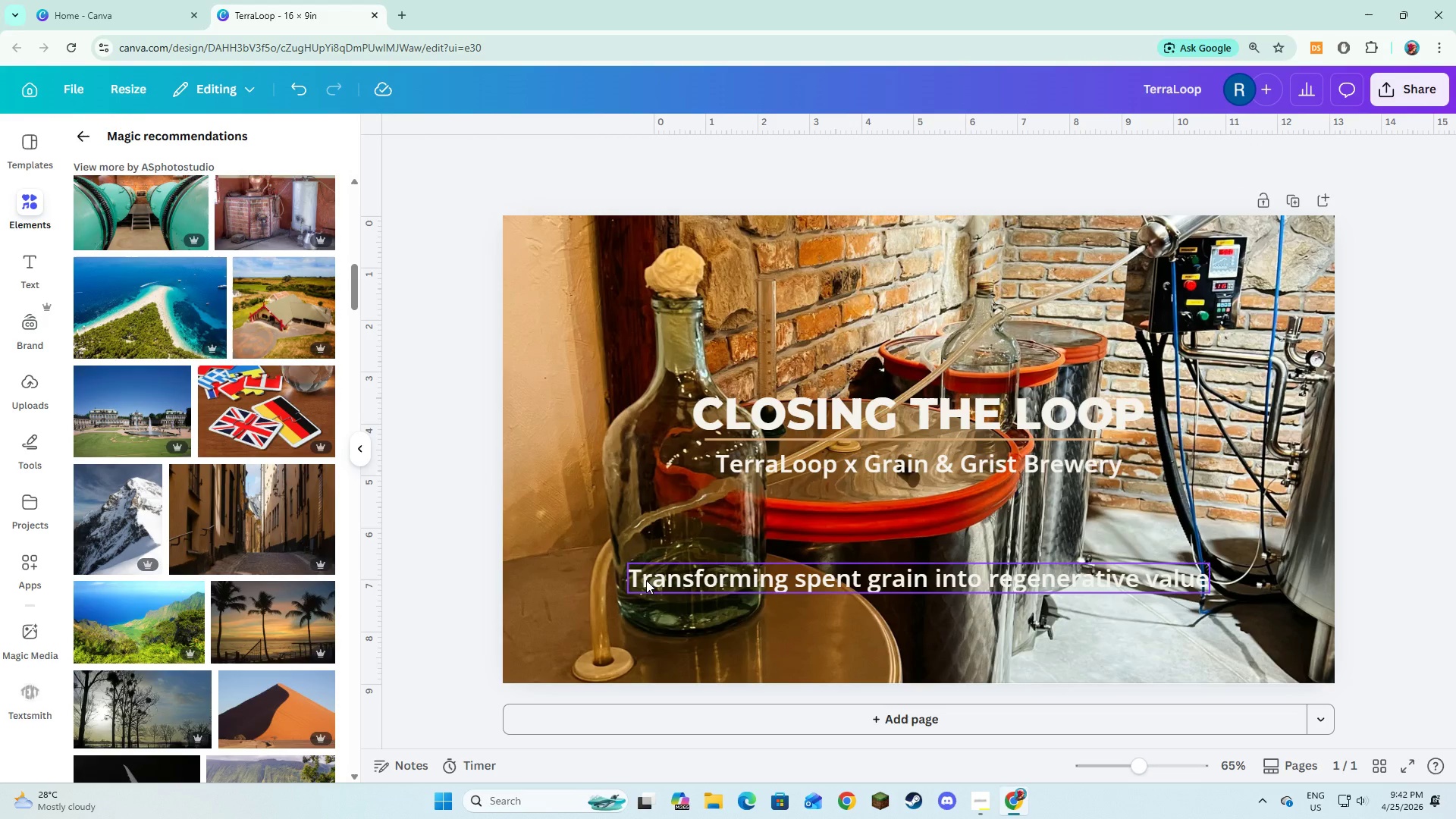 
left_click([488, 519])
 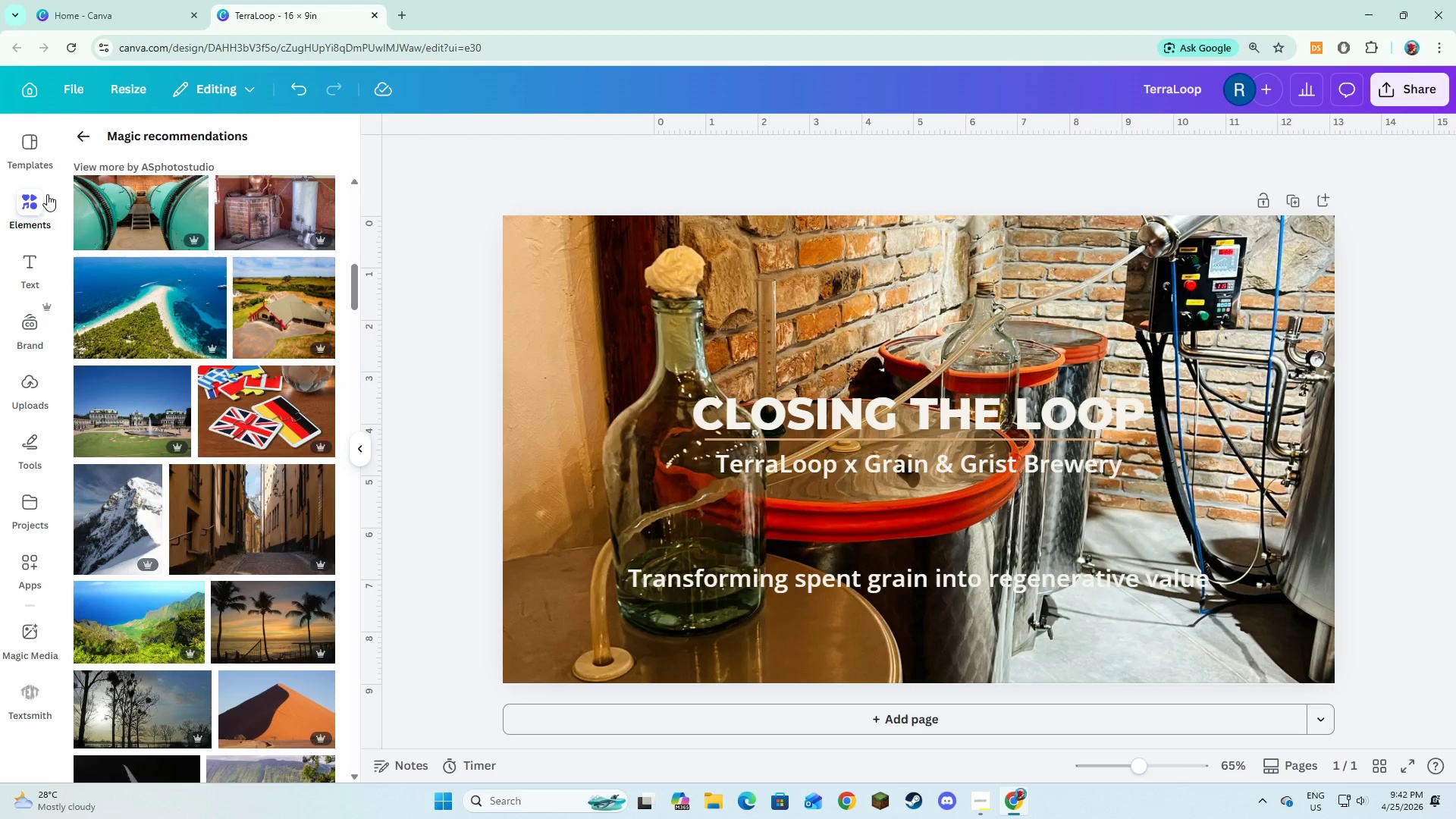 
left_click([81, 139])